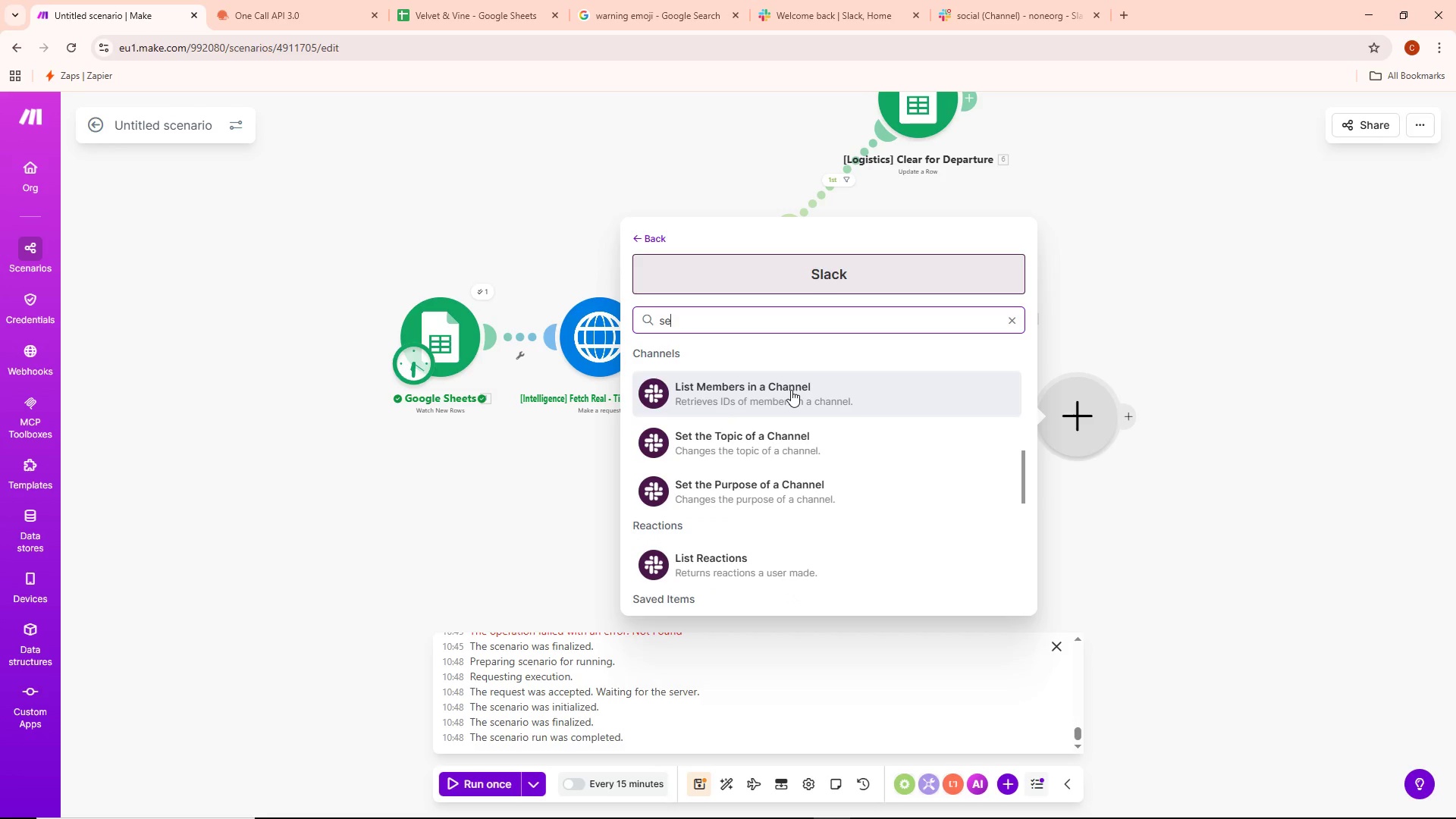 
type(nd)
 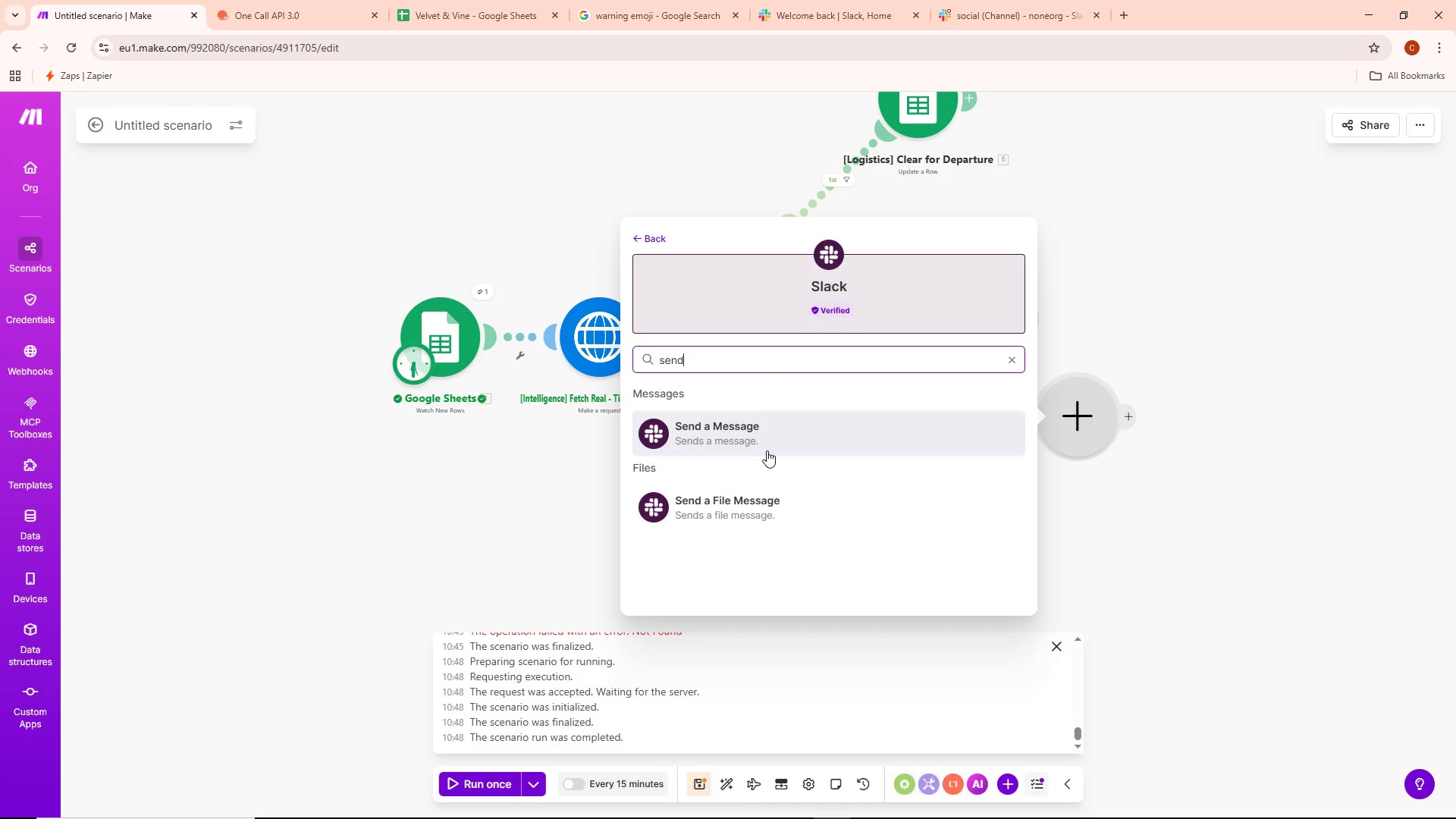 
wait(8.5)
 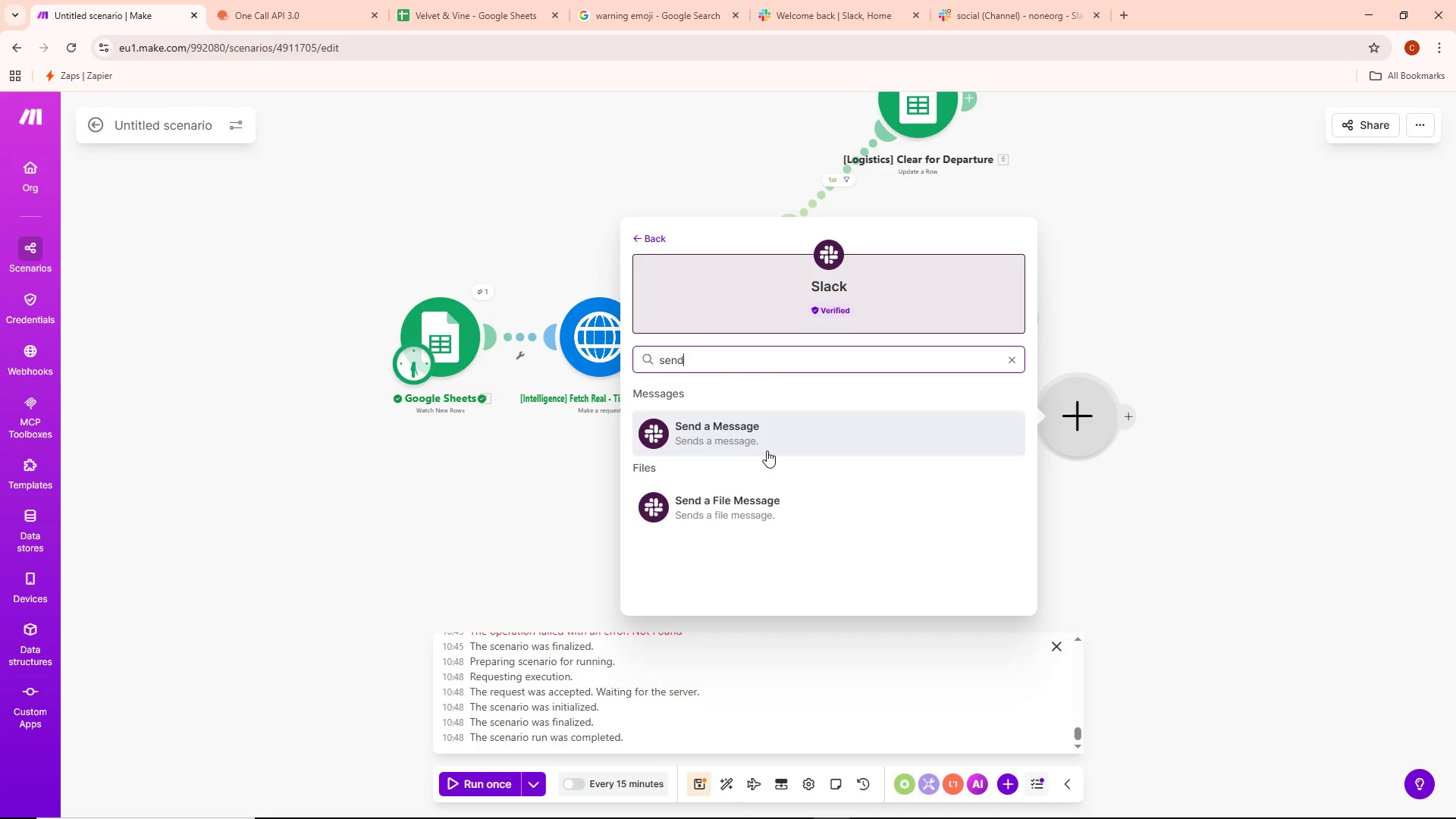 
type( ch)
key(Backspace)
key(Backspace)
 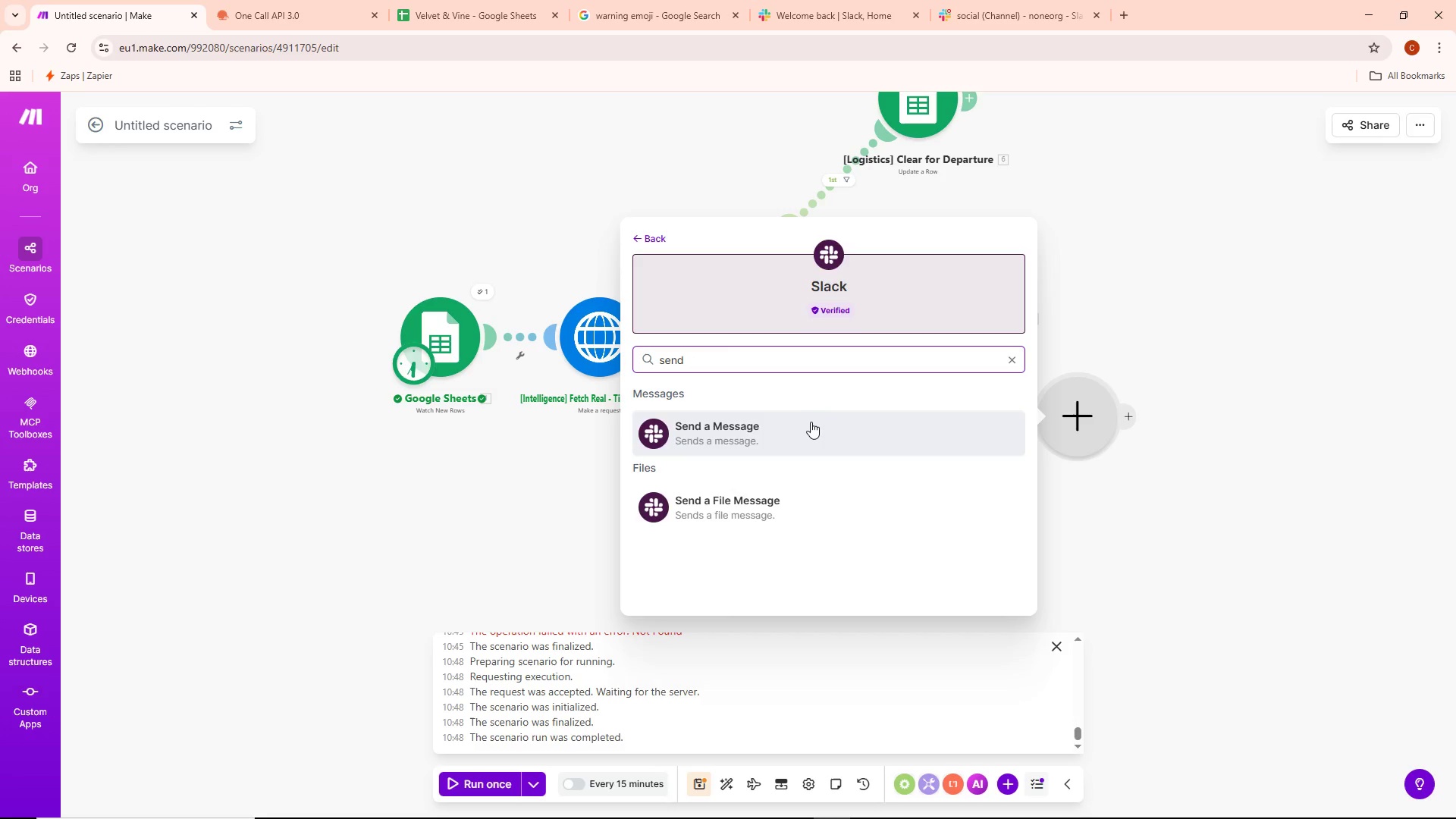 
left_click([809, 424])
 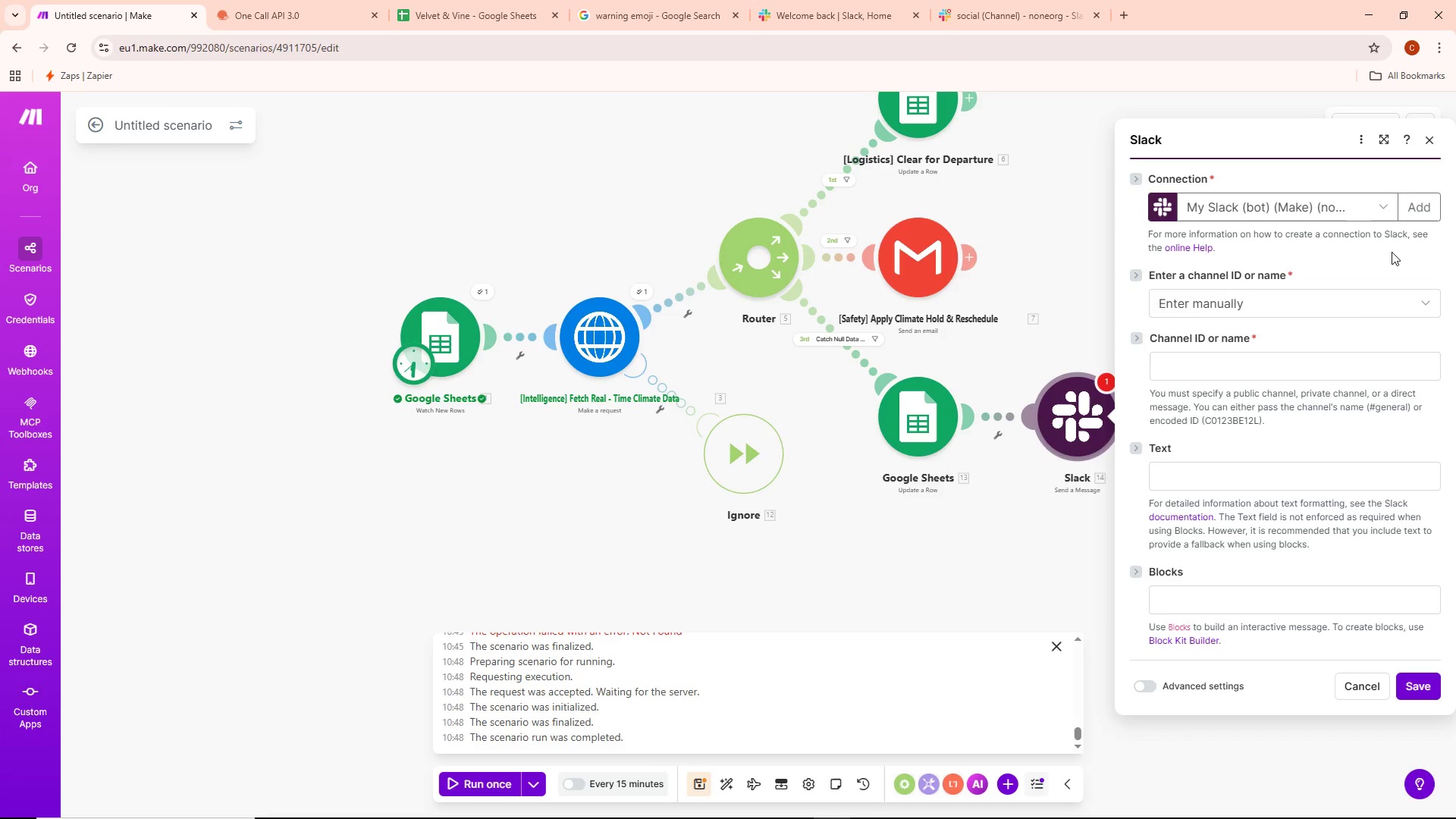 
double_click([1257, 380])
 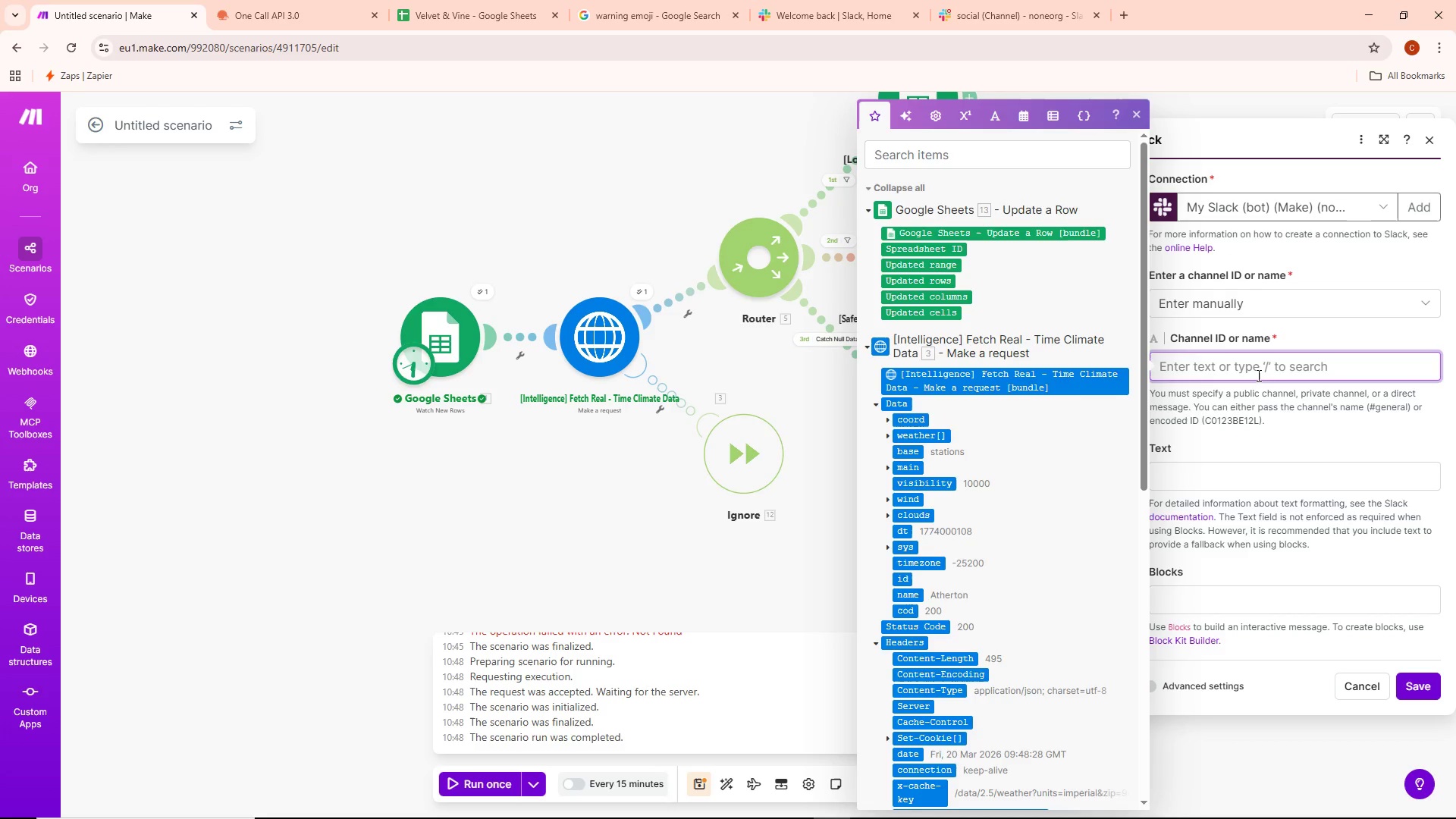 
left_click([1257, 375])
 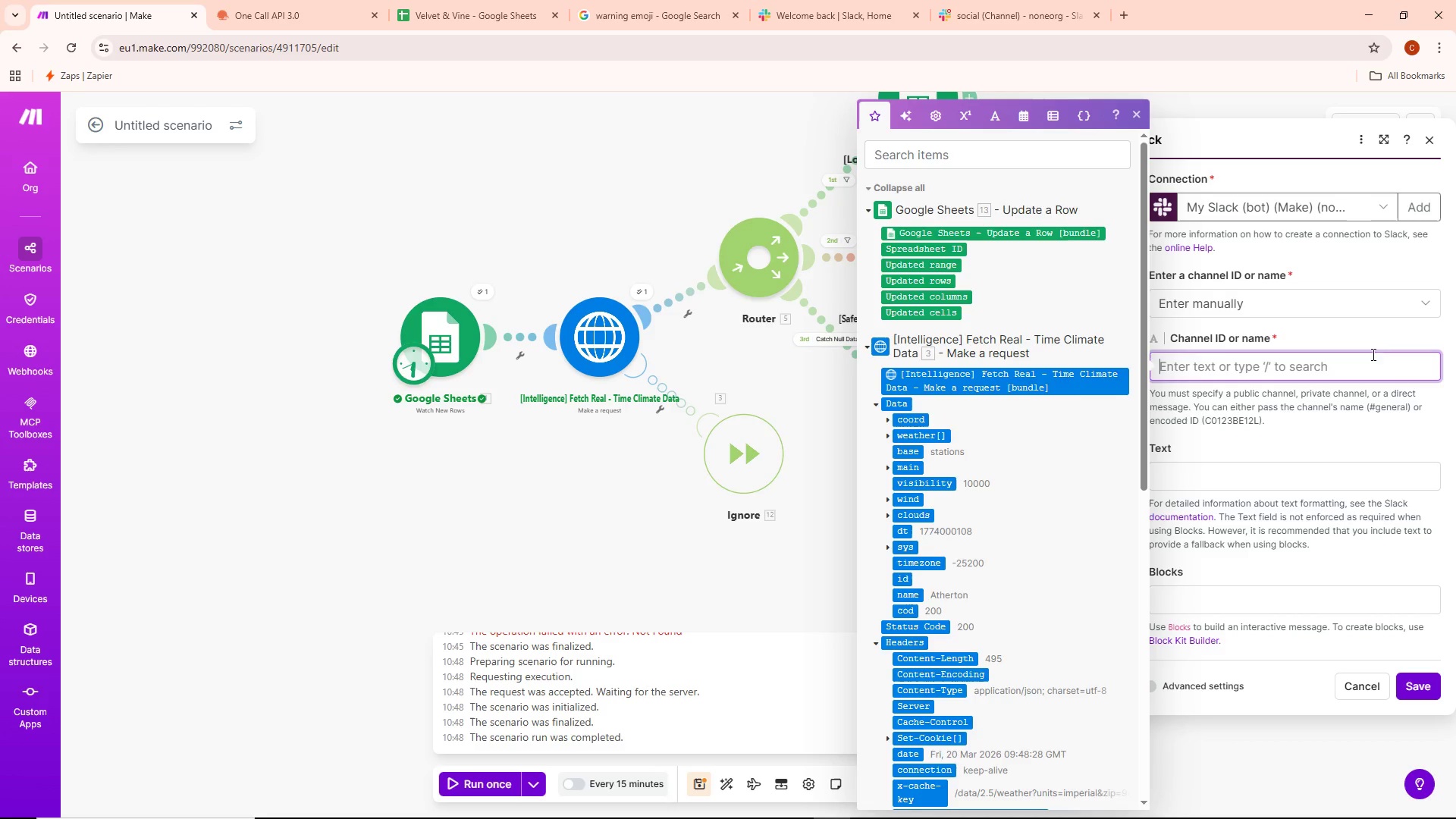 
left_click_drag(start_coordinate=[1354, 333], to_coordinate=[1290, 337])
 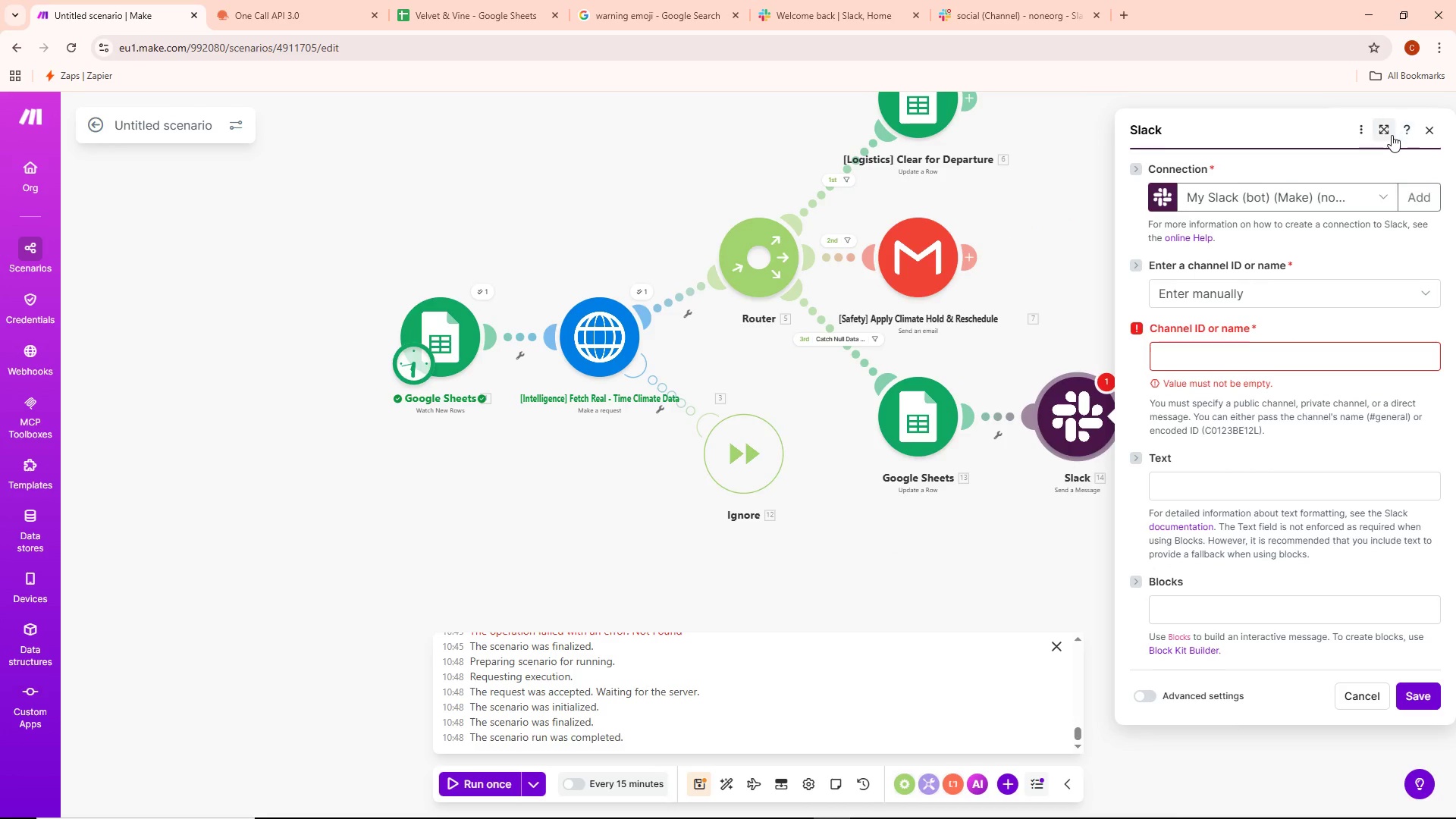 
left_click([1384, 124])
 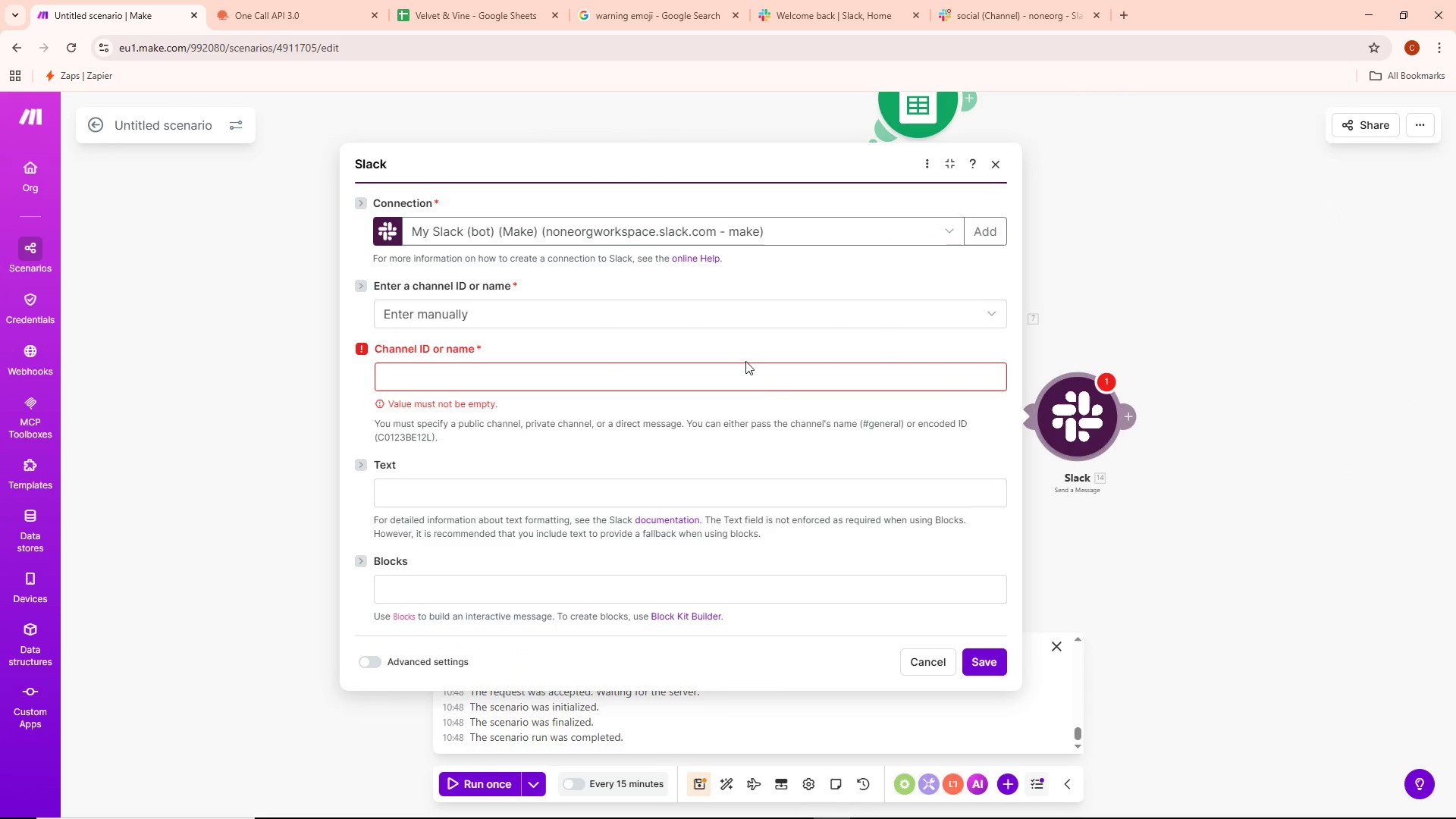 
left_click([745, 361])
 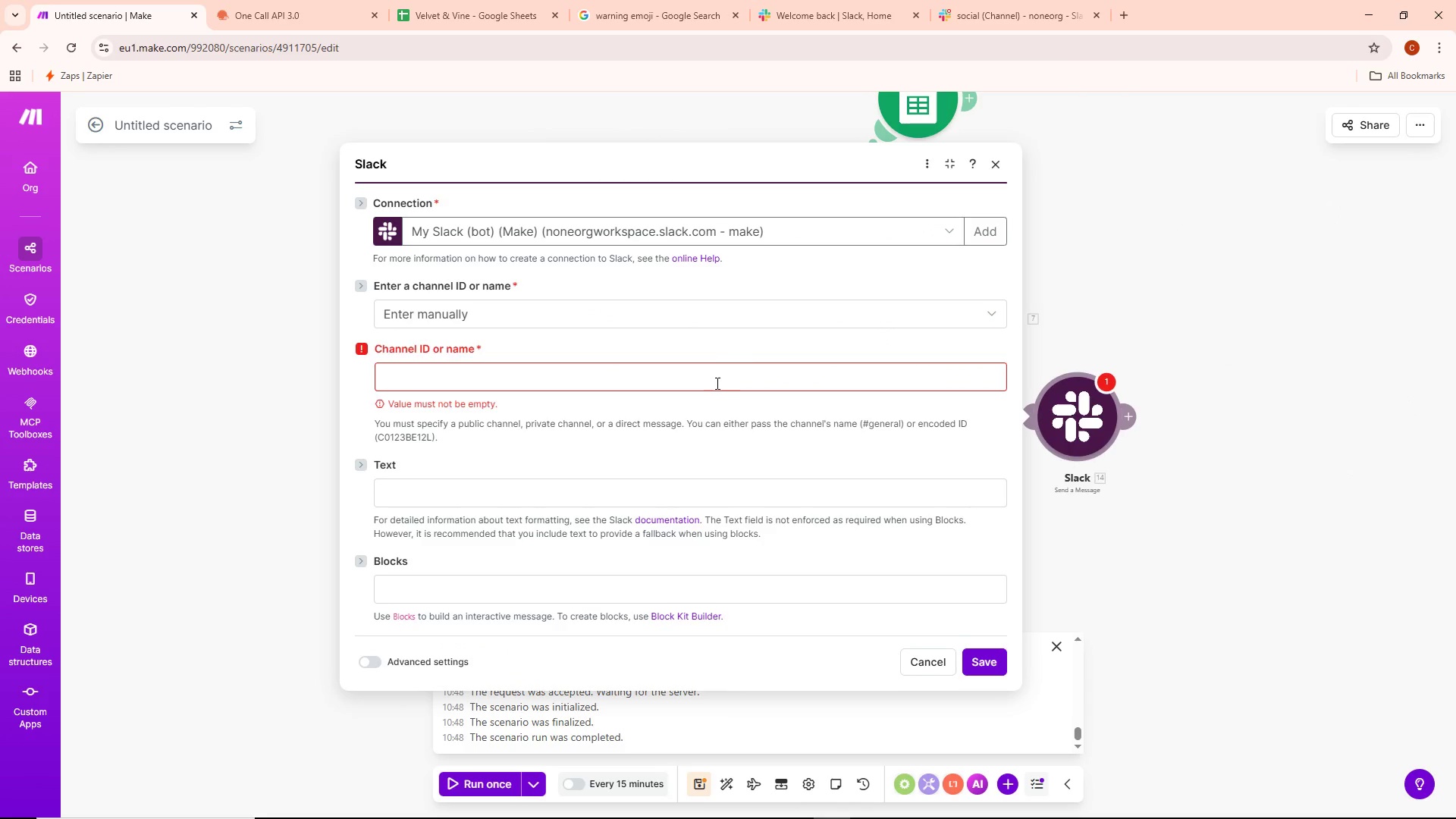 
left_click([716, 383])
 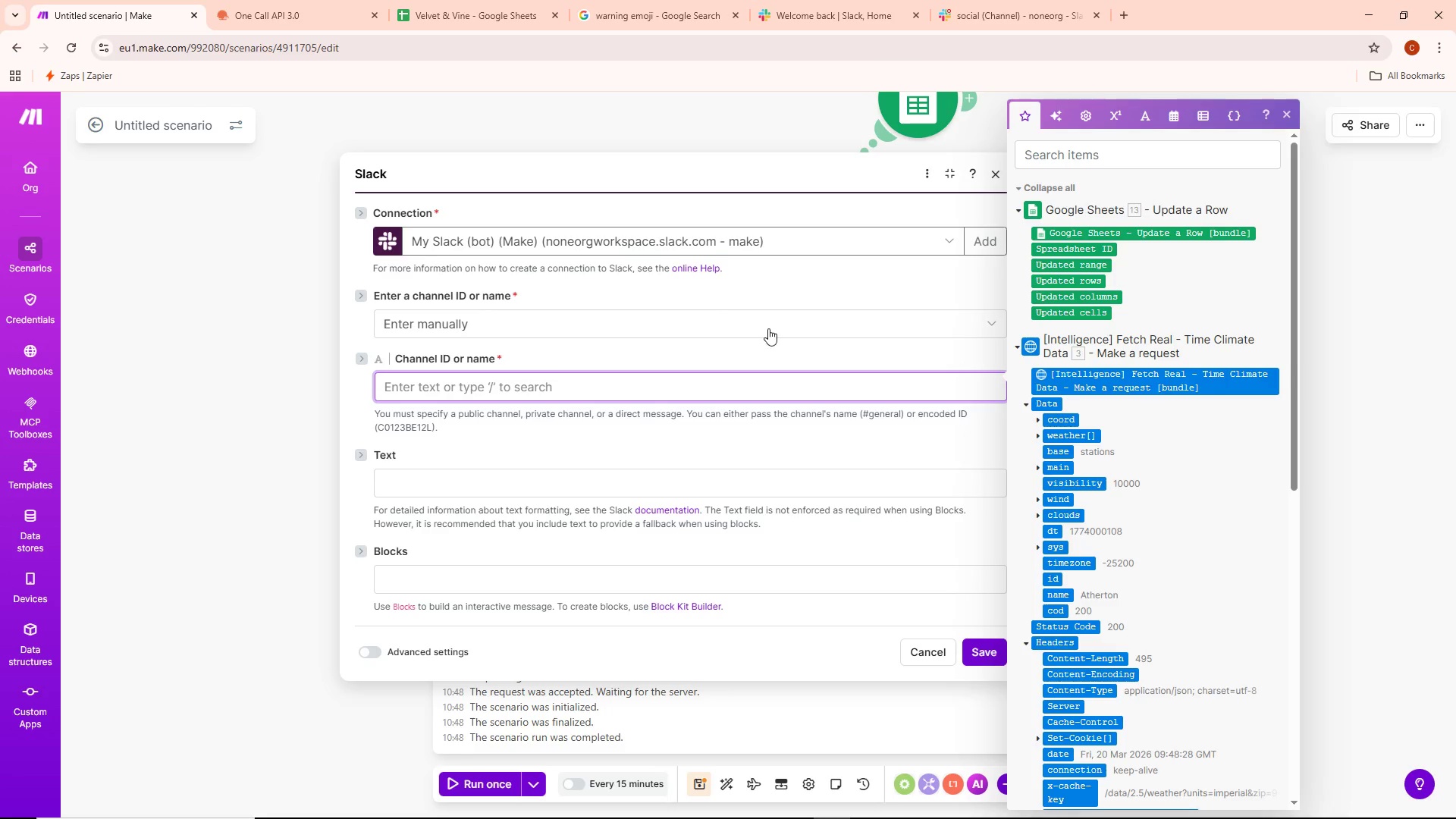 
left_click([689, 374])
 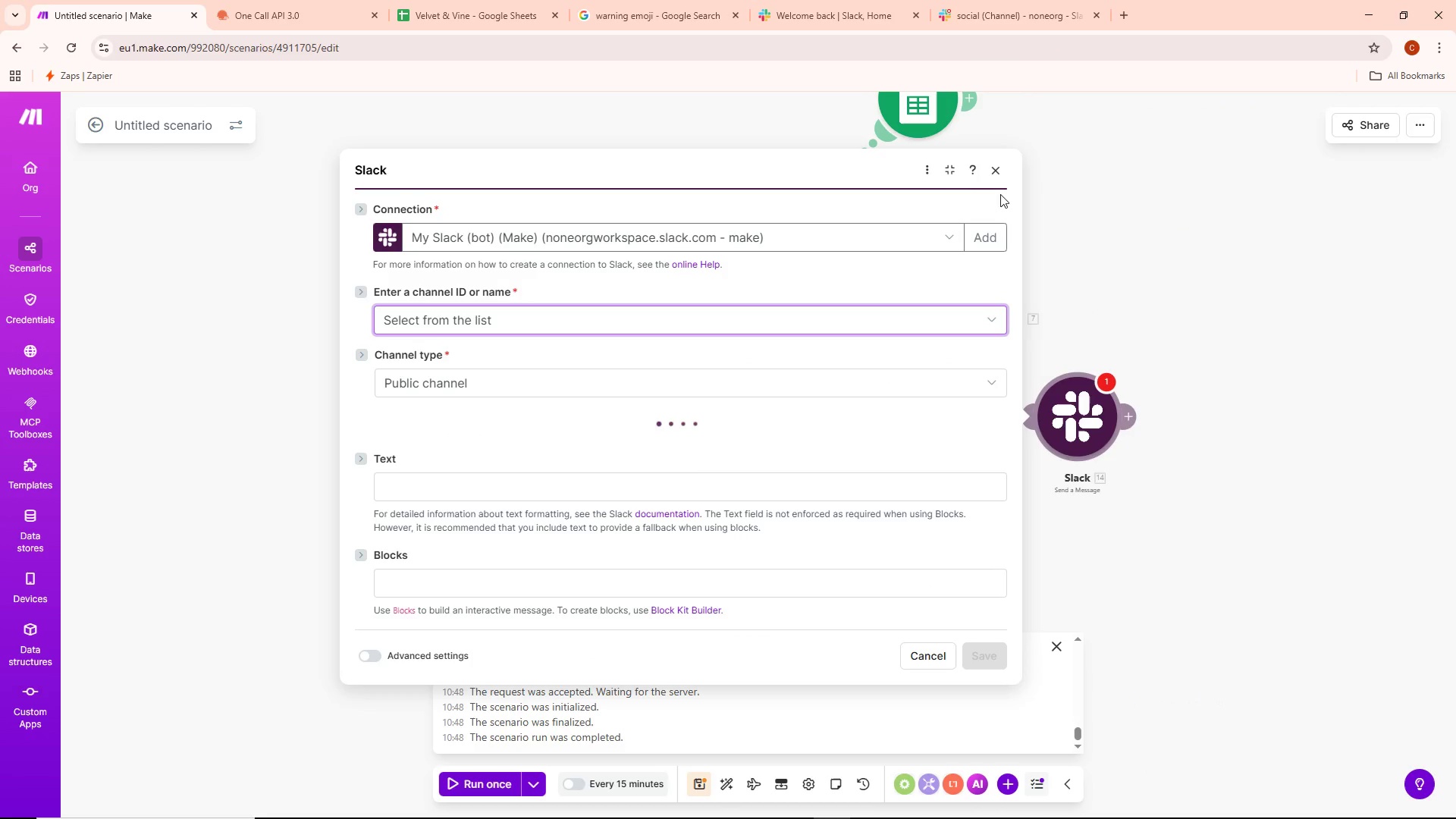 
left_click([952, 171])
 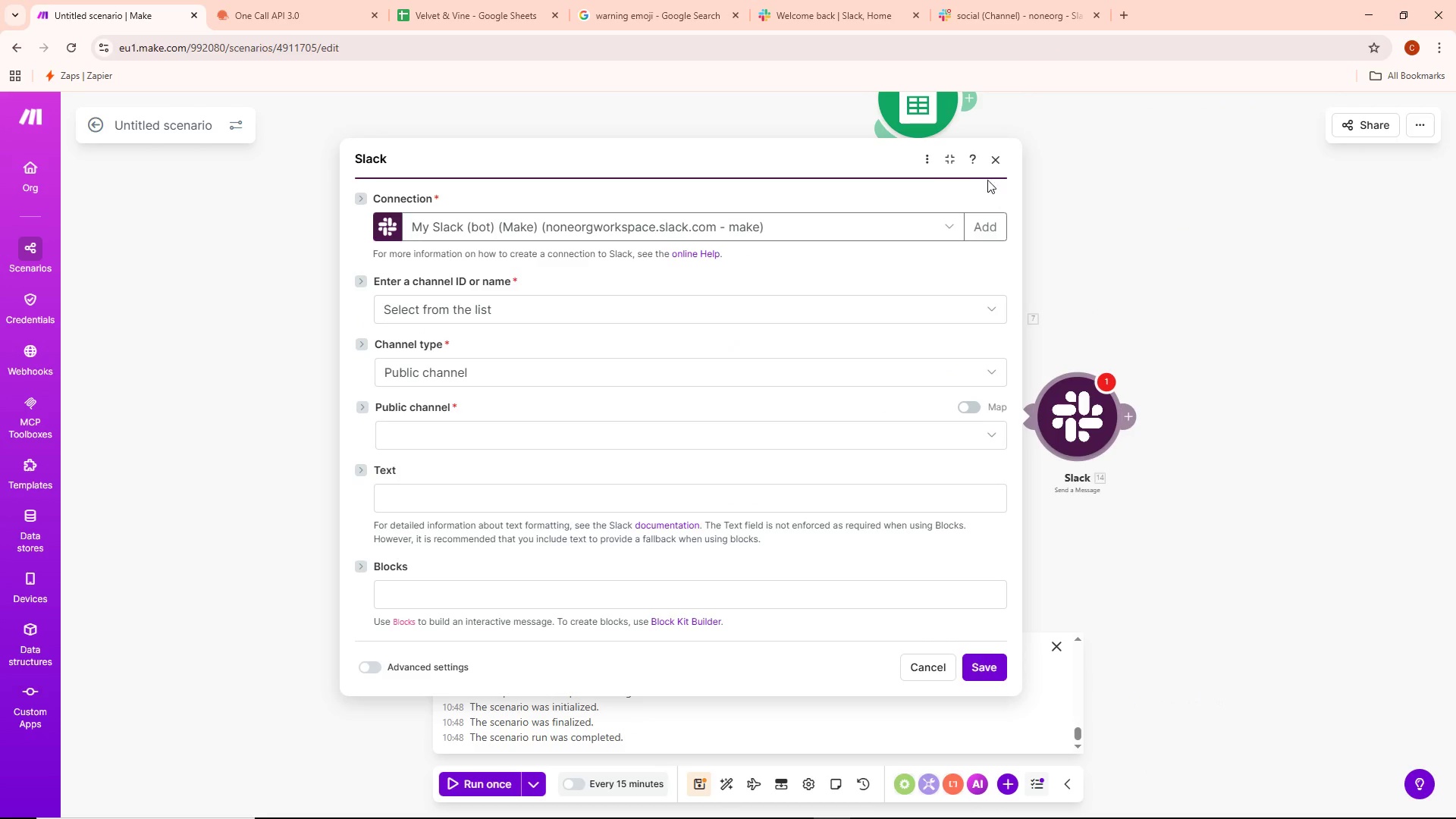 
left_click([949, 150])
 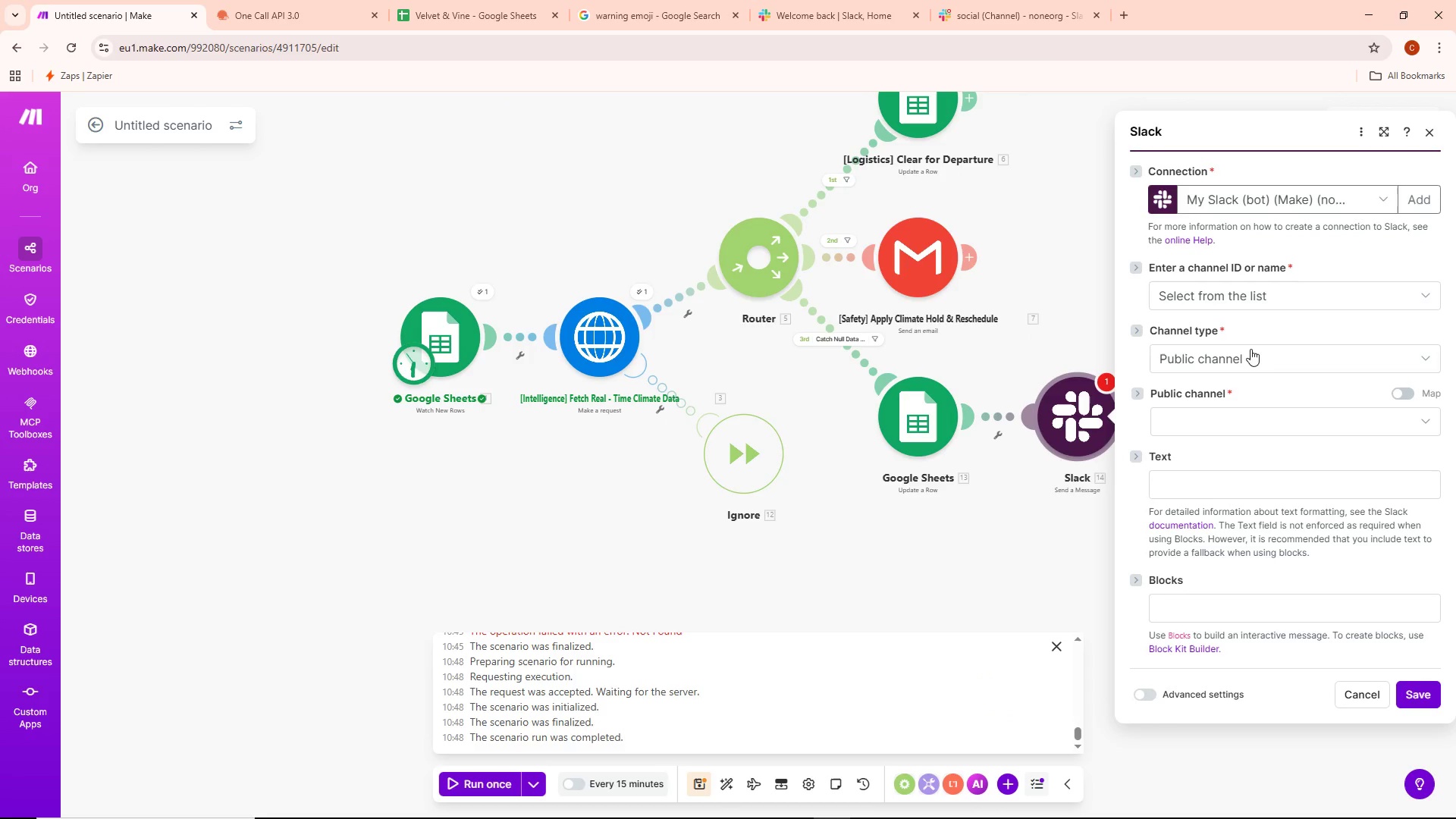 
left_click([1244, 420])
 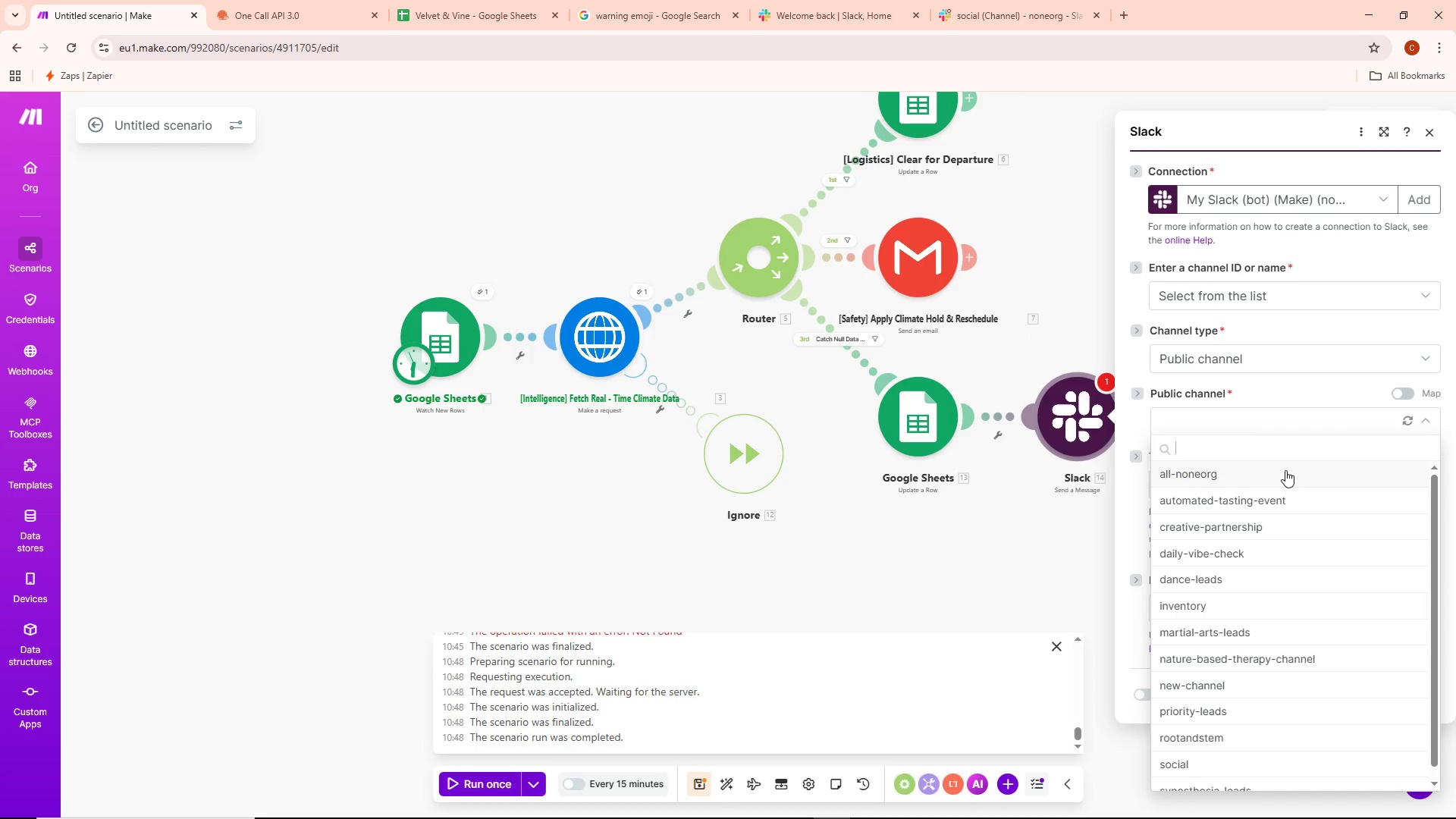 
scroll: coordinate [1282, 489], scroll_direction: down, amount: 2.0
 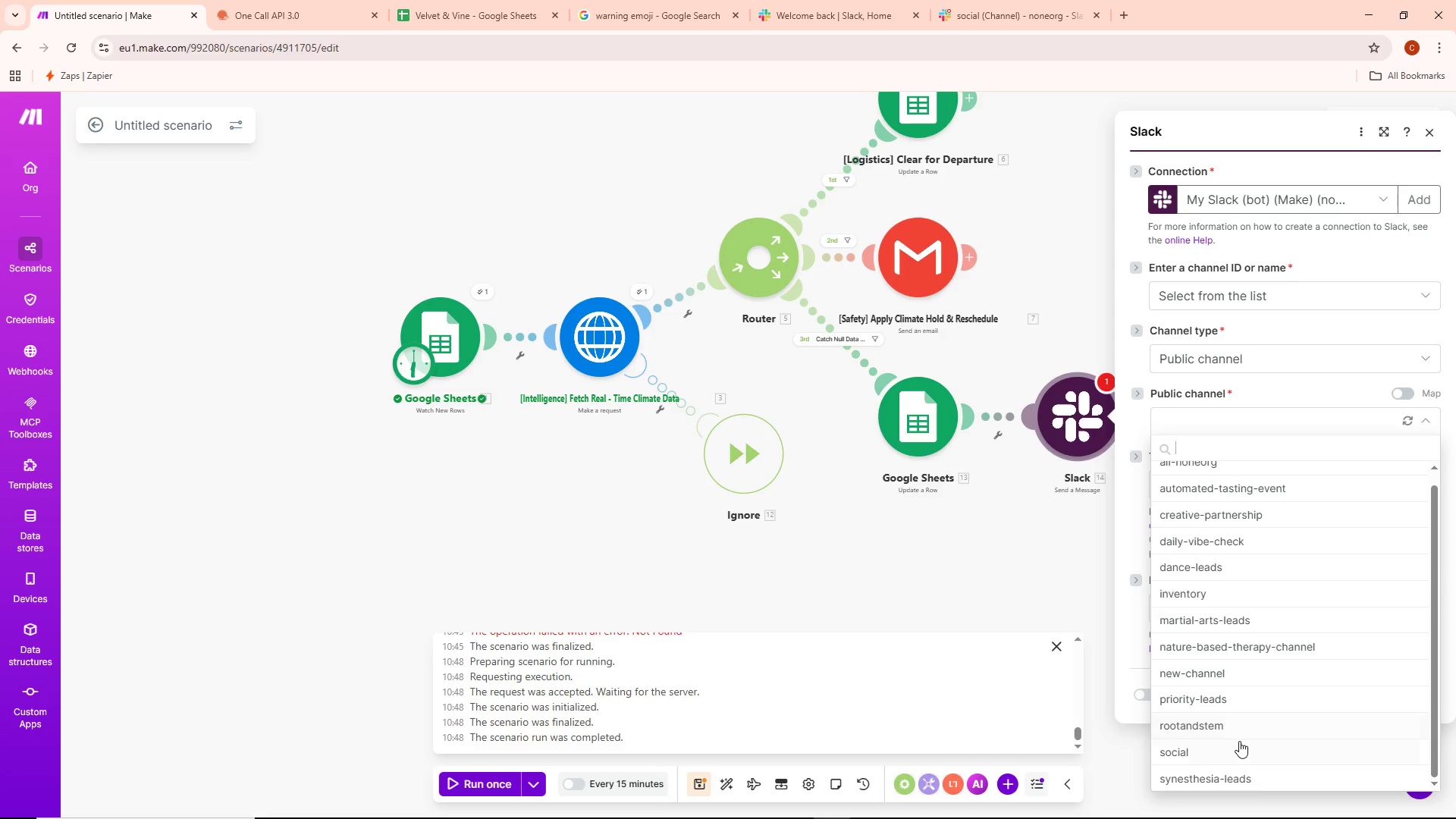 
left_click([1200, 746])
 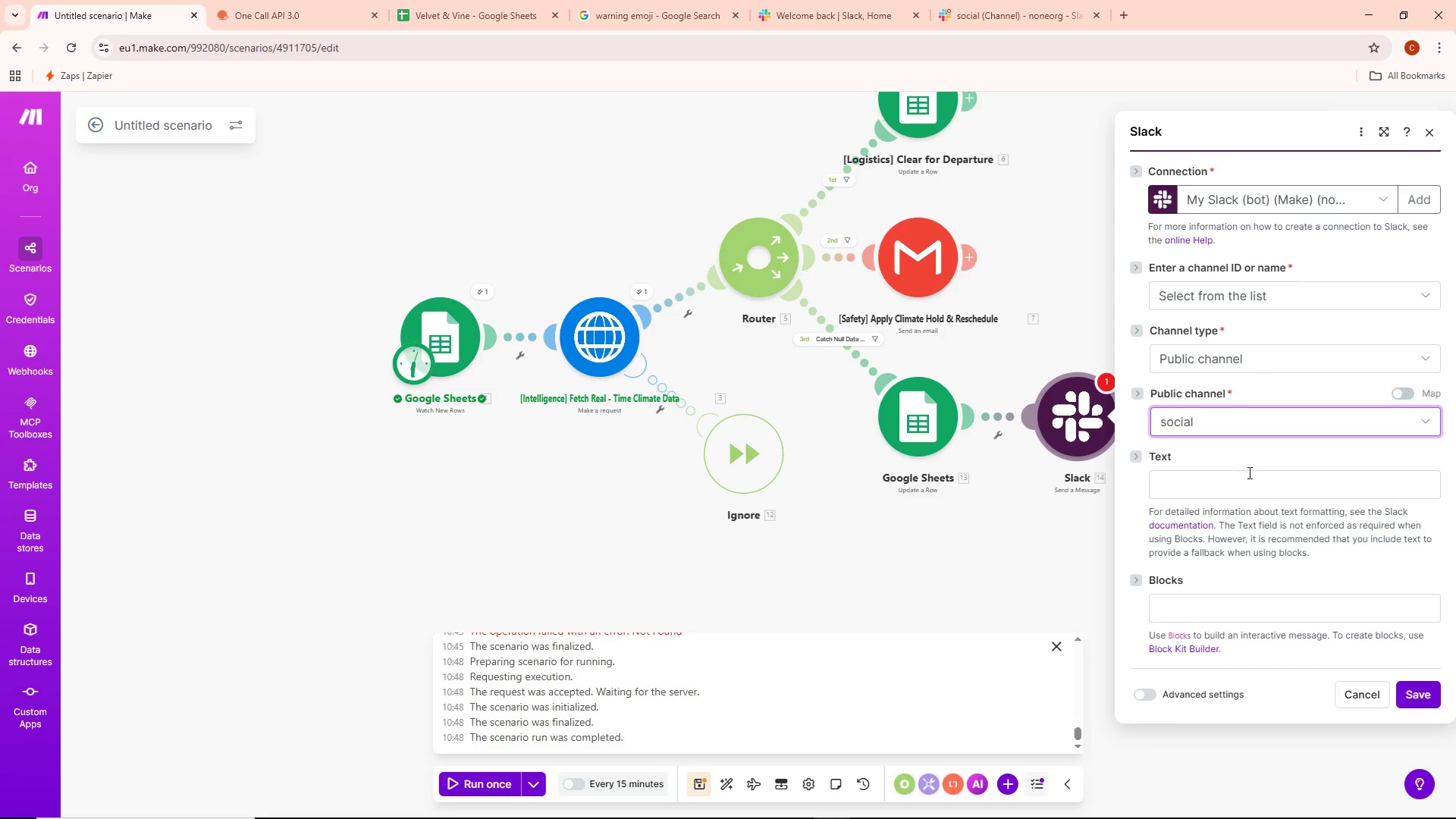 
left_click([1236, 495])
 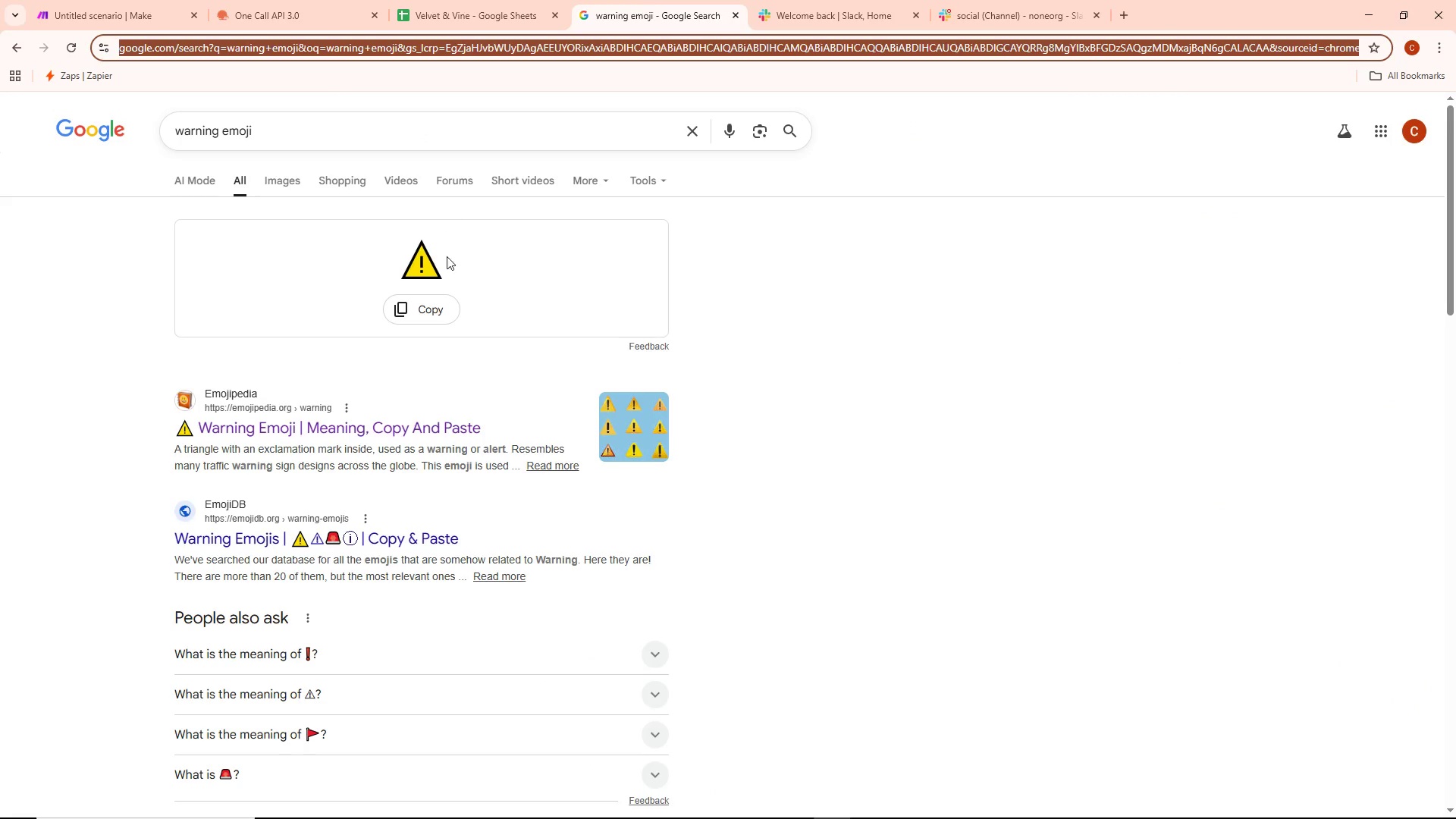 
wait(7.11)
 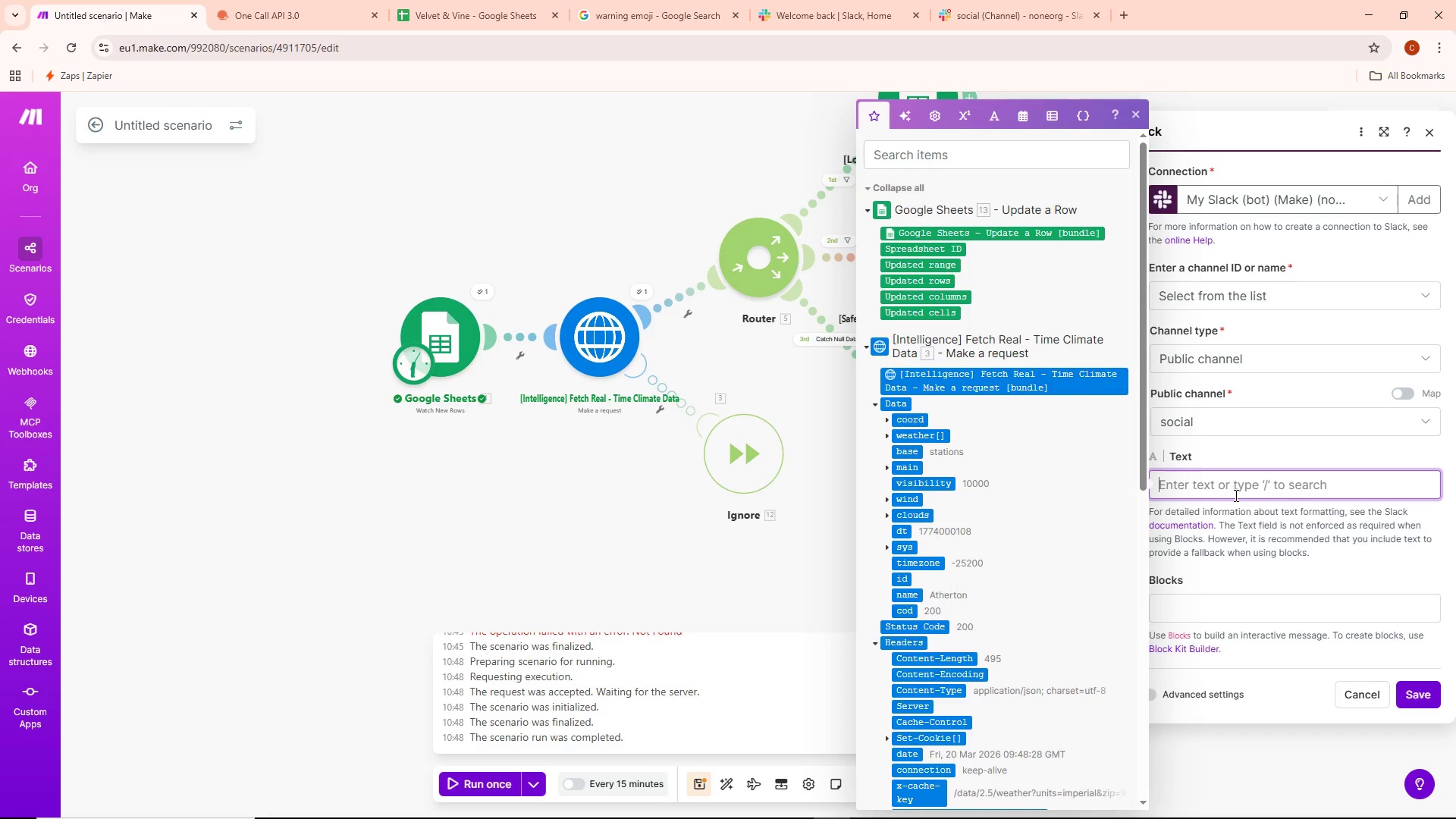 
left_click_drag(start_coordinate=[221, 125], to_coordinate=[171, 139])
 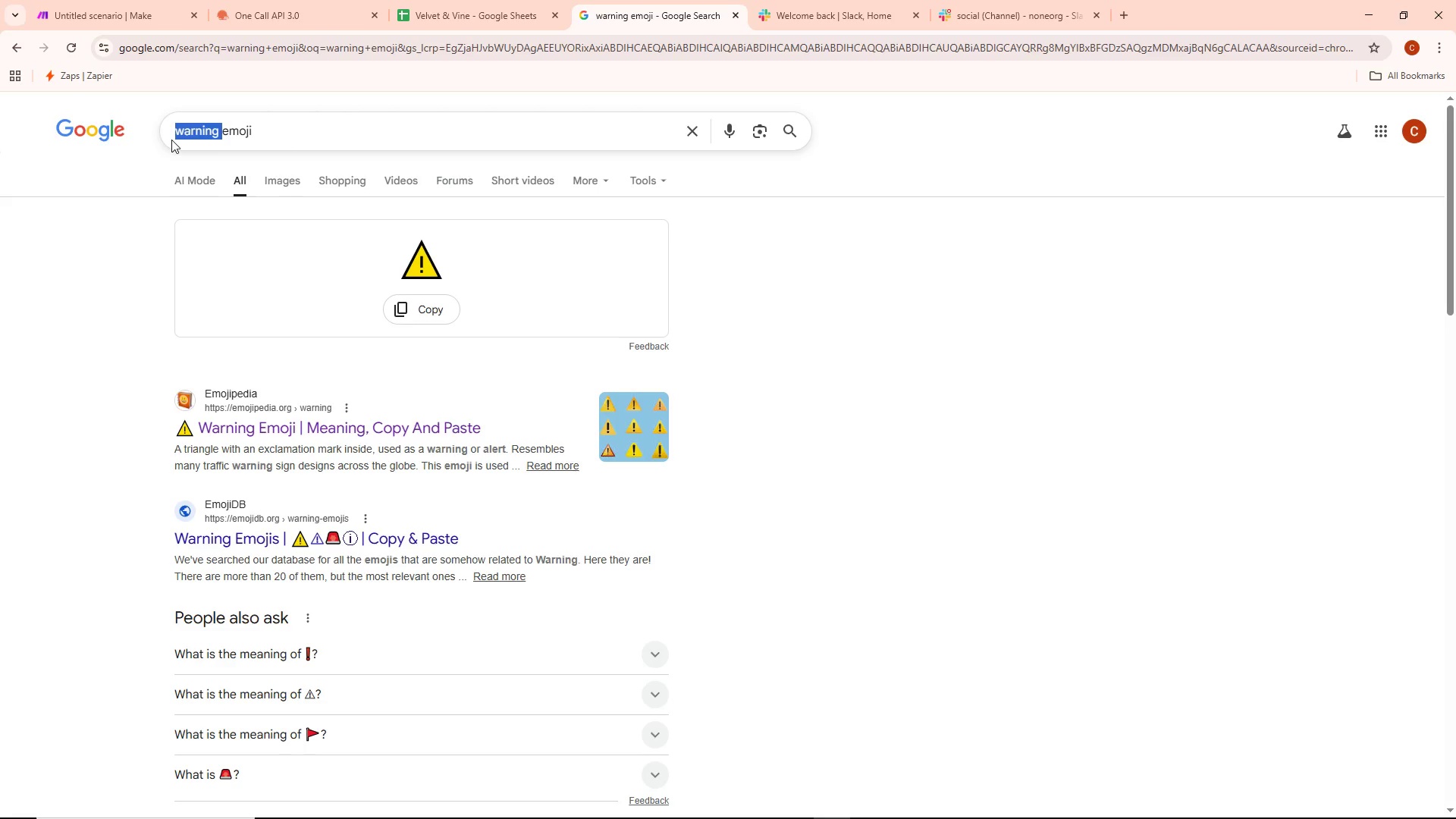 
key(Backspace)
type(police car light )
 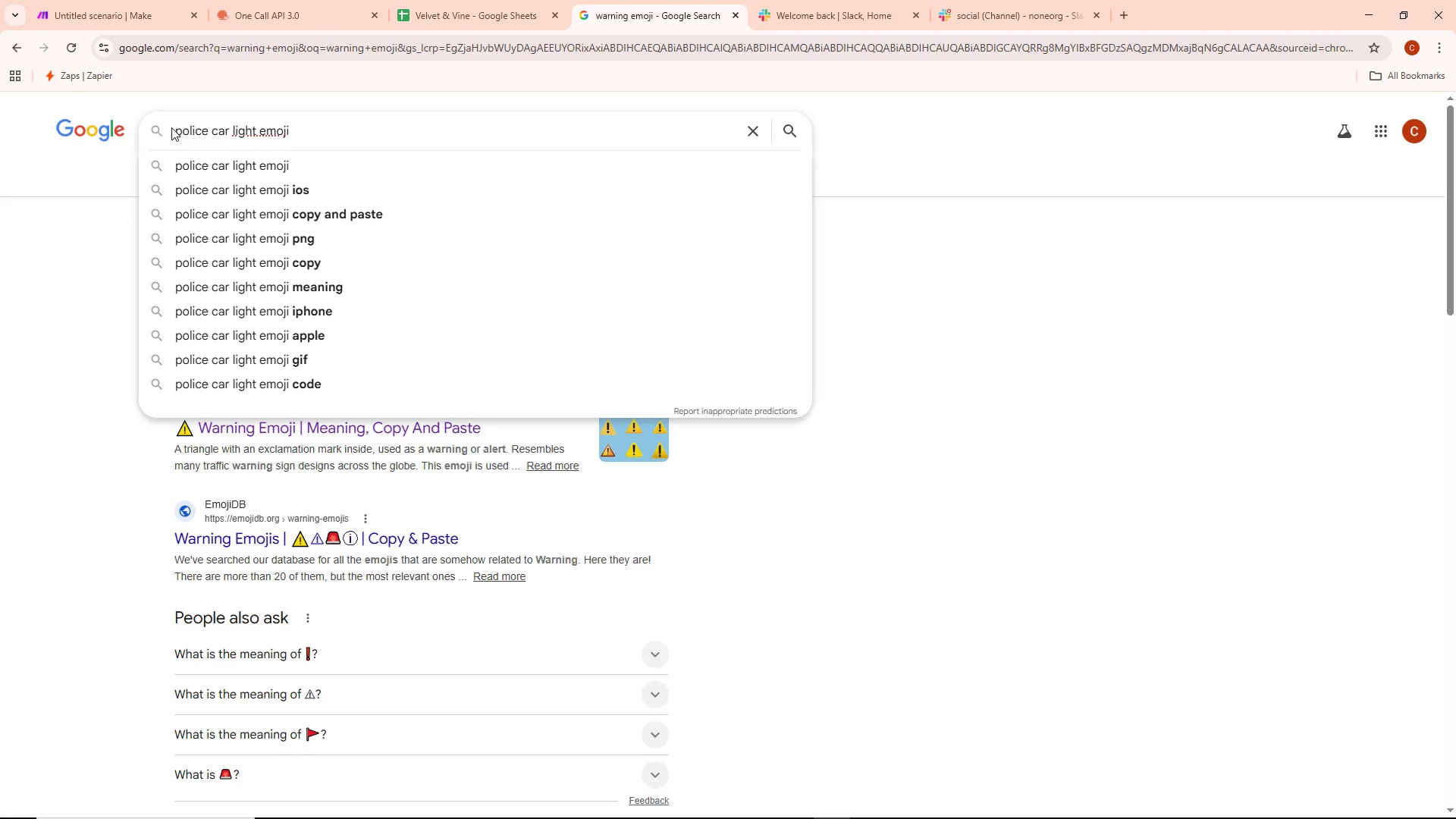 
key(Enter)
 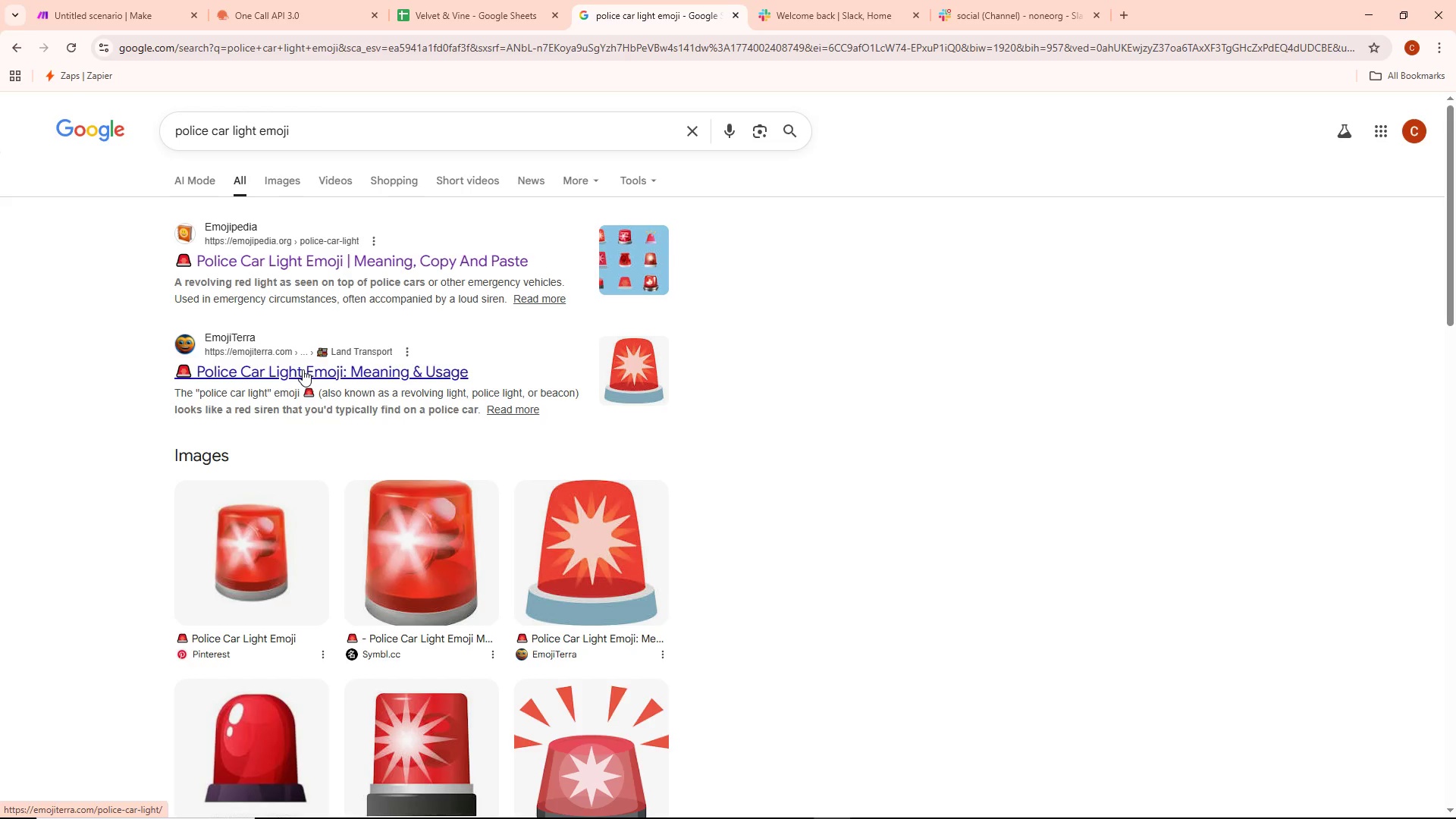 
wait(5.52)
 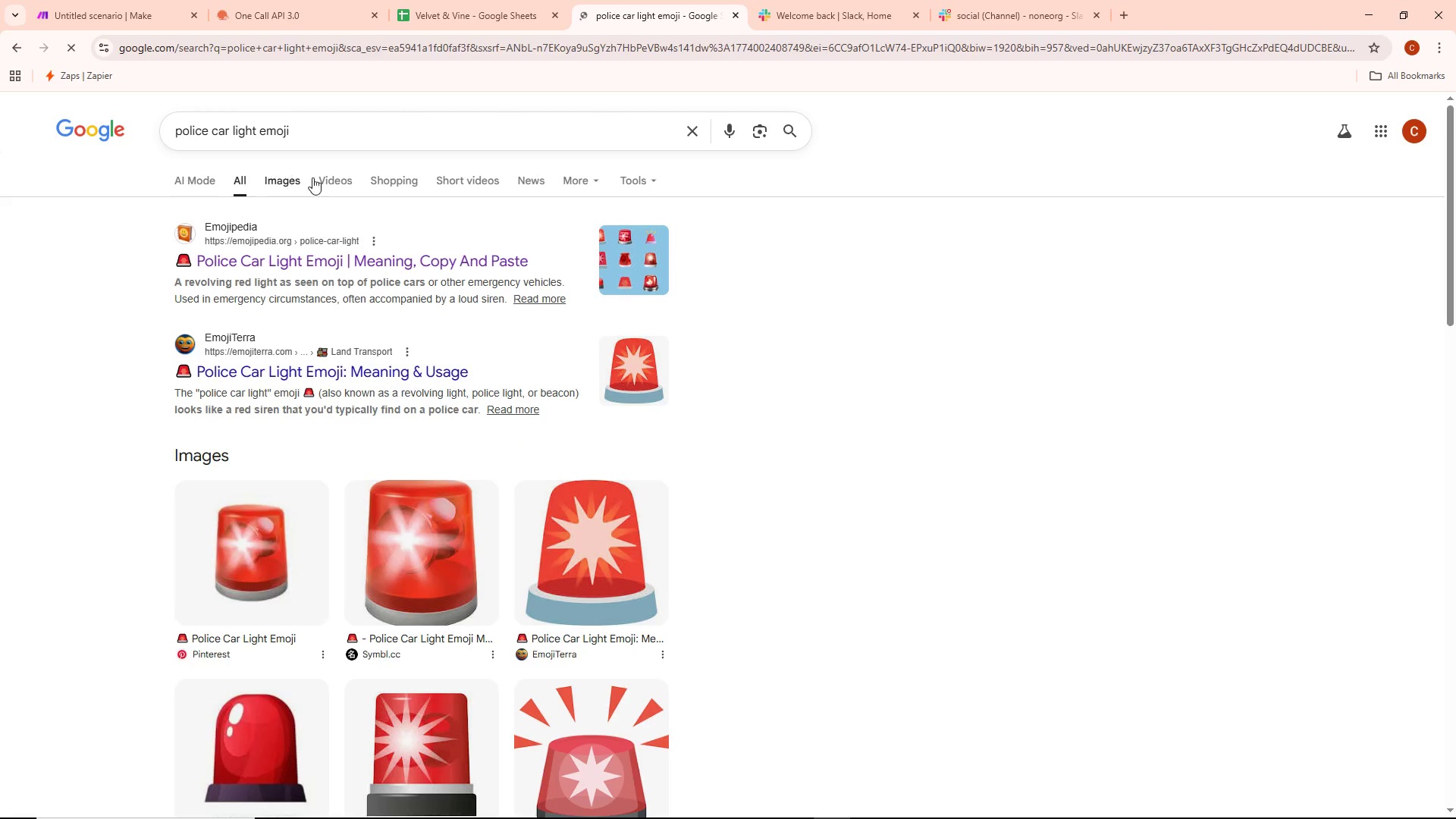 
left_click([193, 268])
 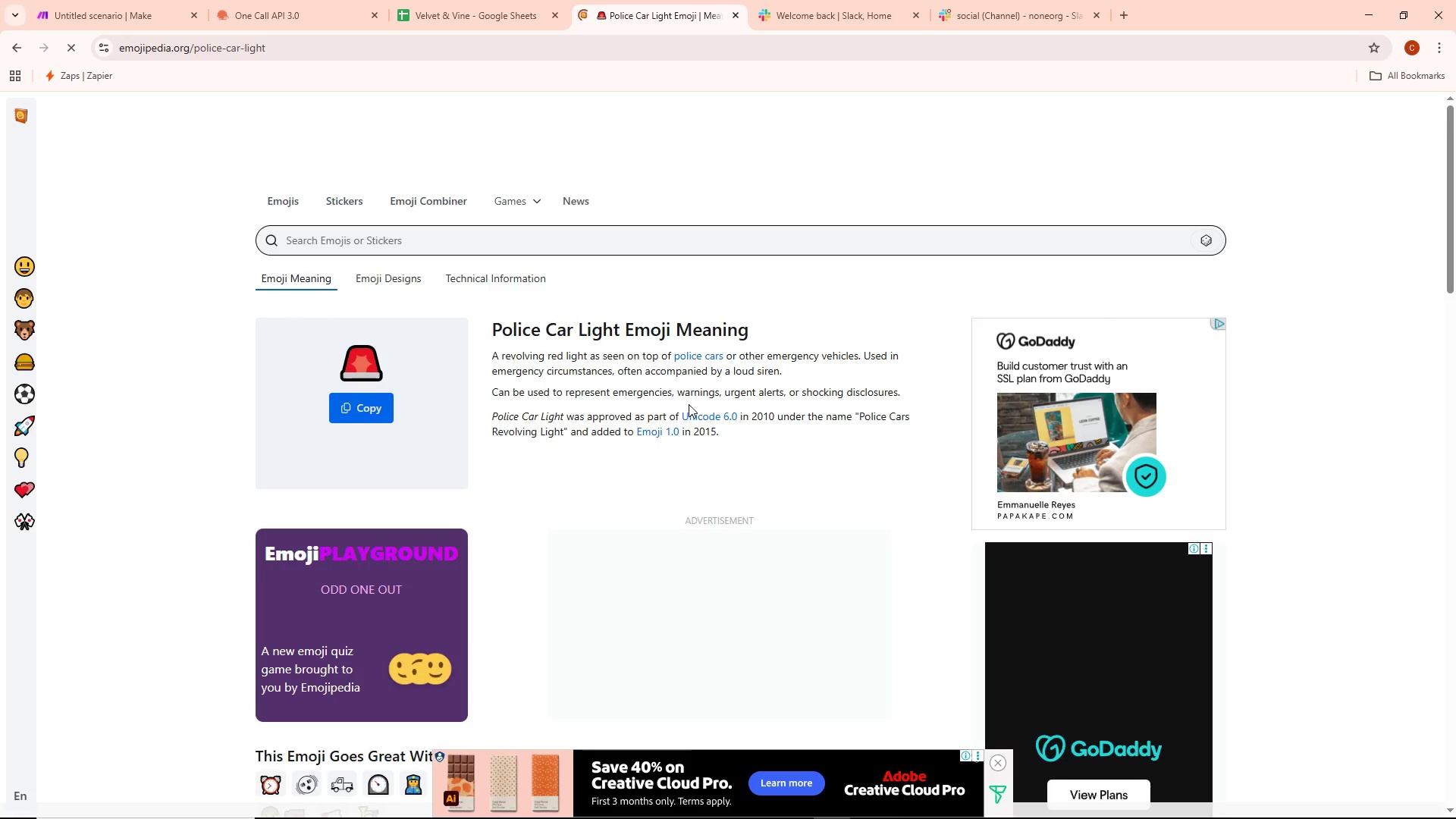 
wait(16.67)
 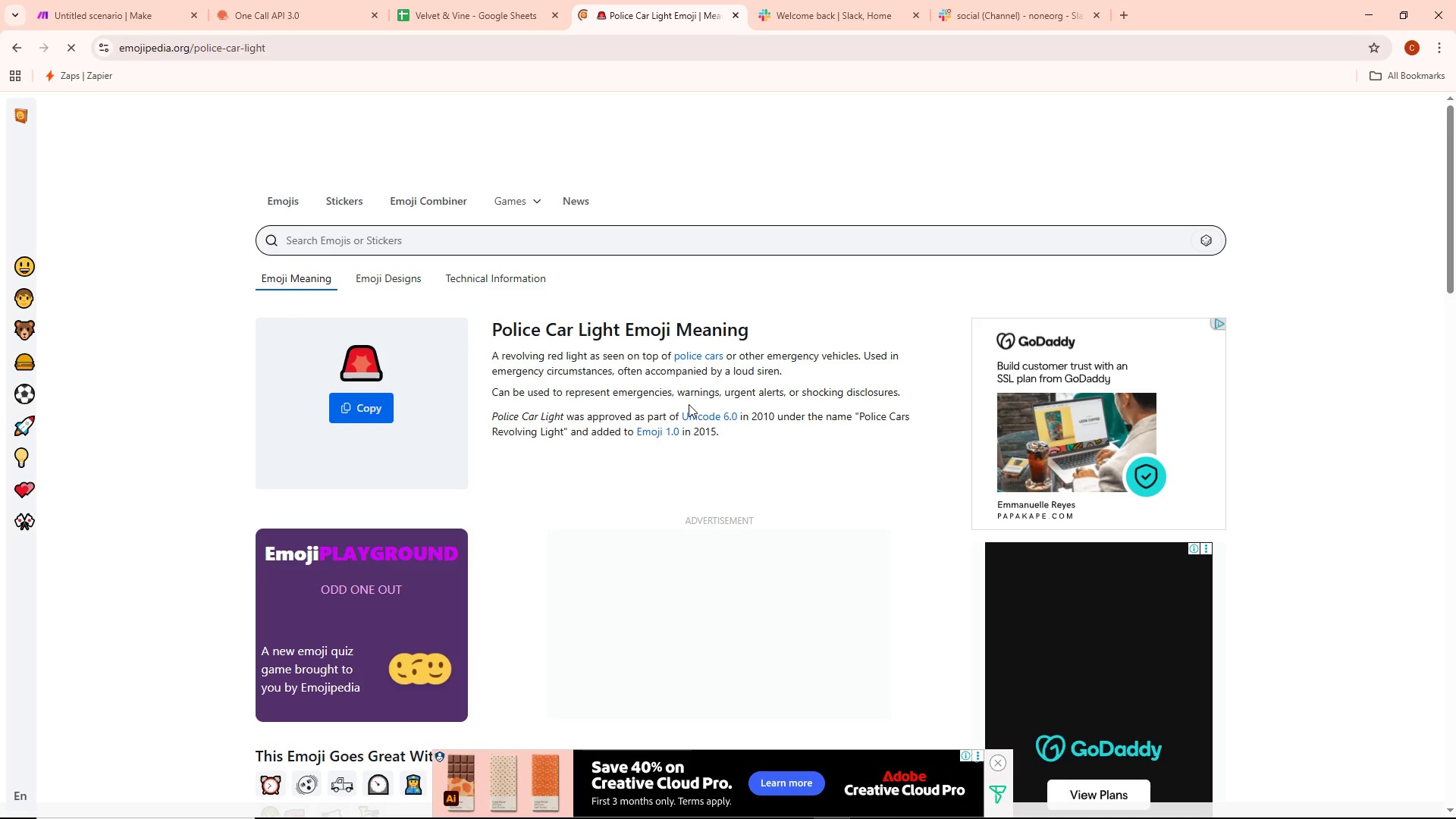 
left_click([313, 380])
 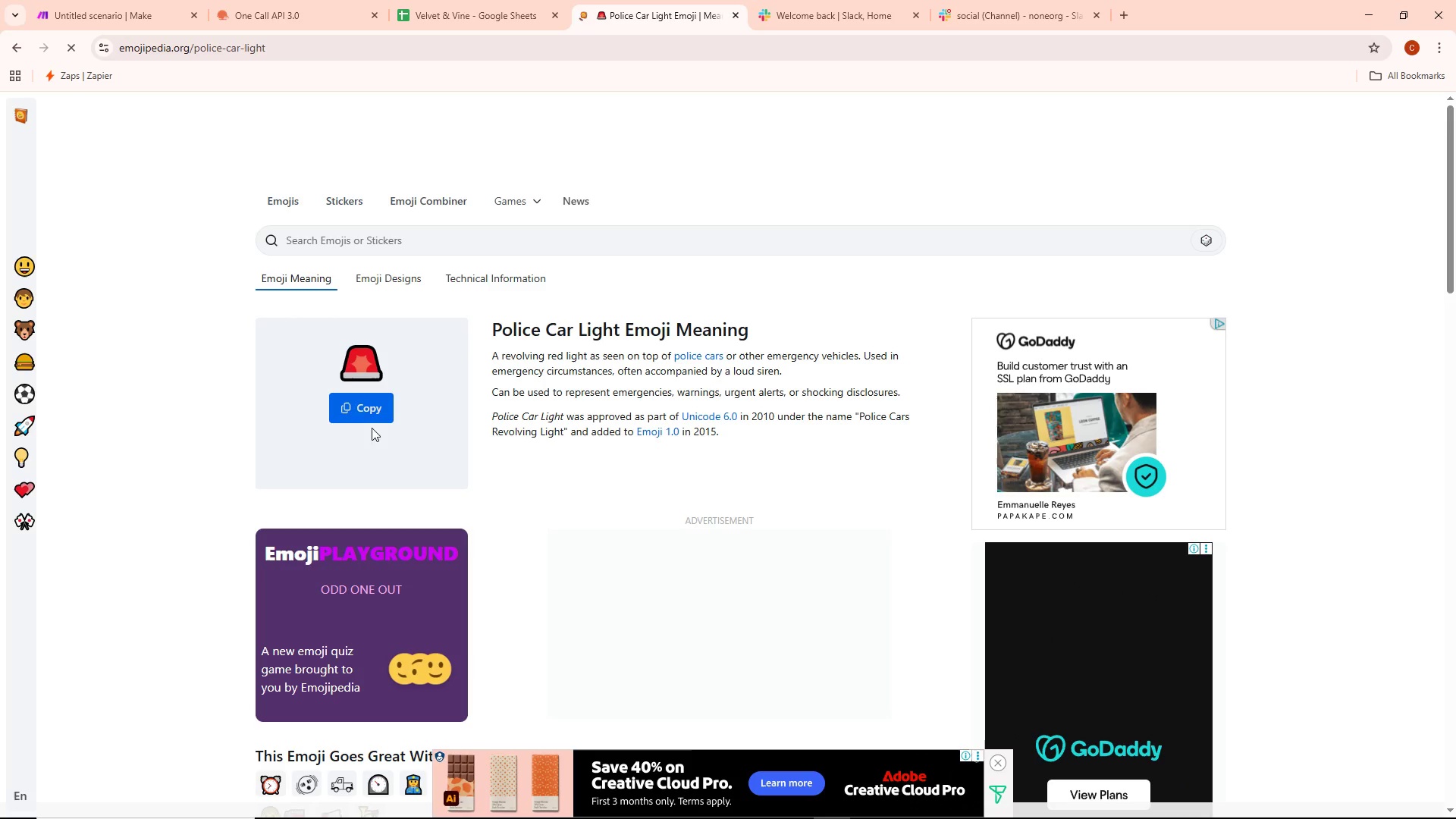 
triple_click([370, 409])
 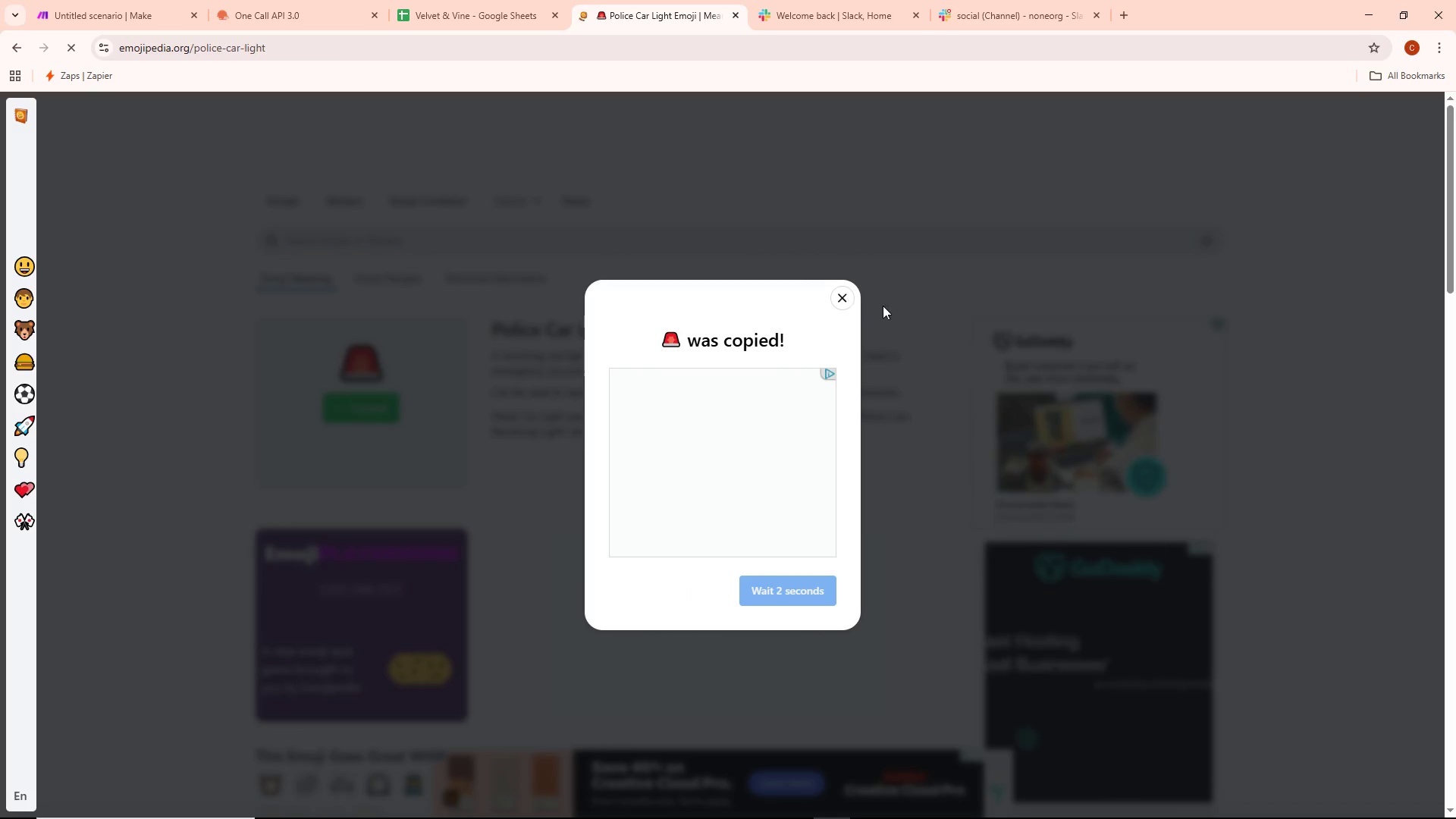 
left_click([849, 299])
 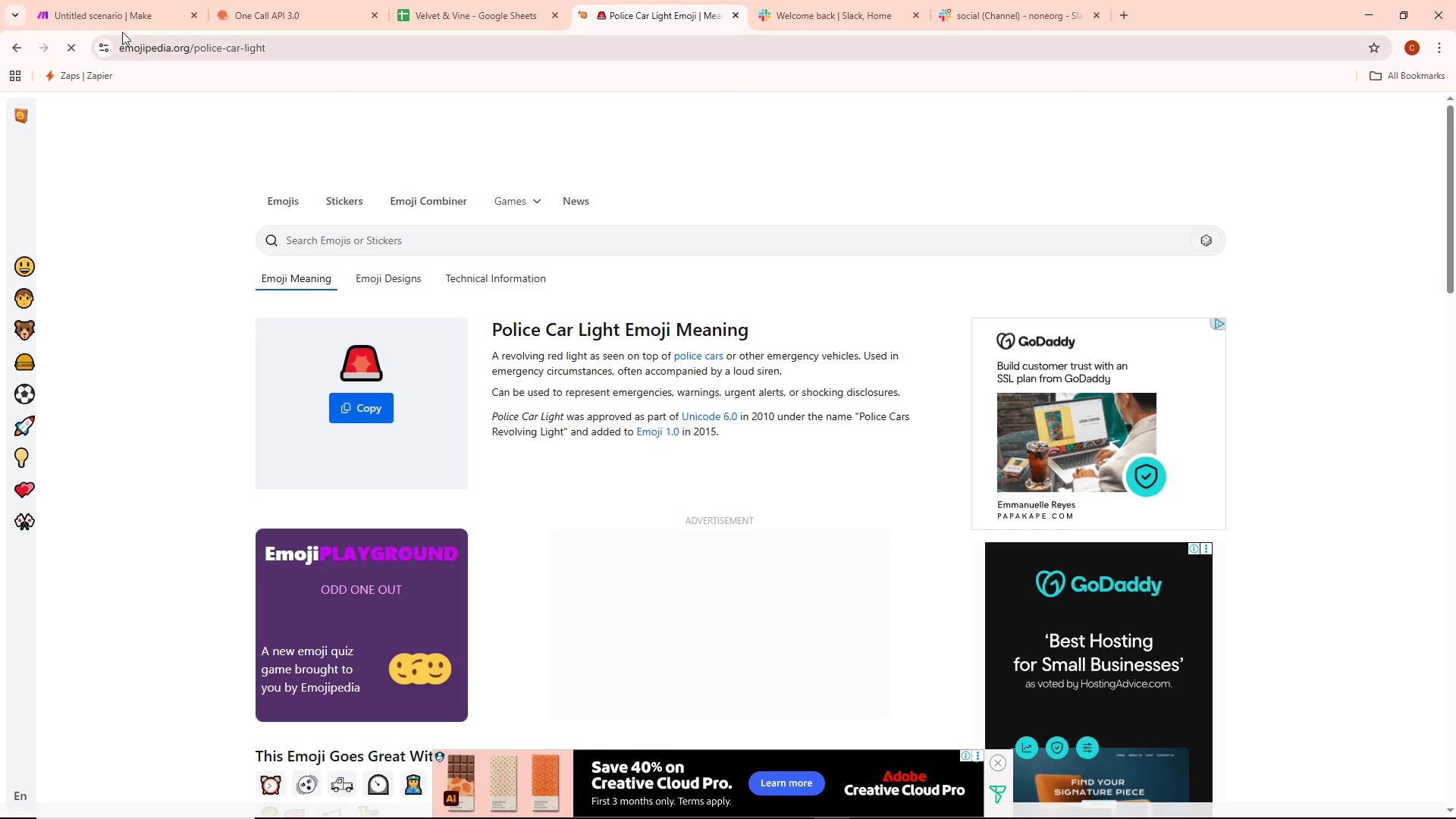 
left_click([108, 3])
 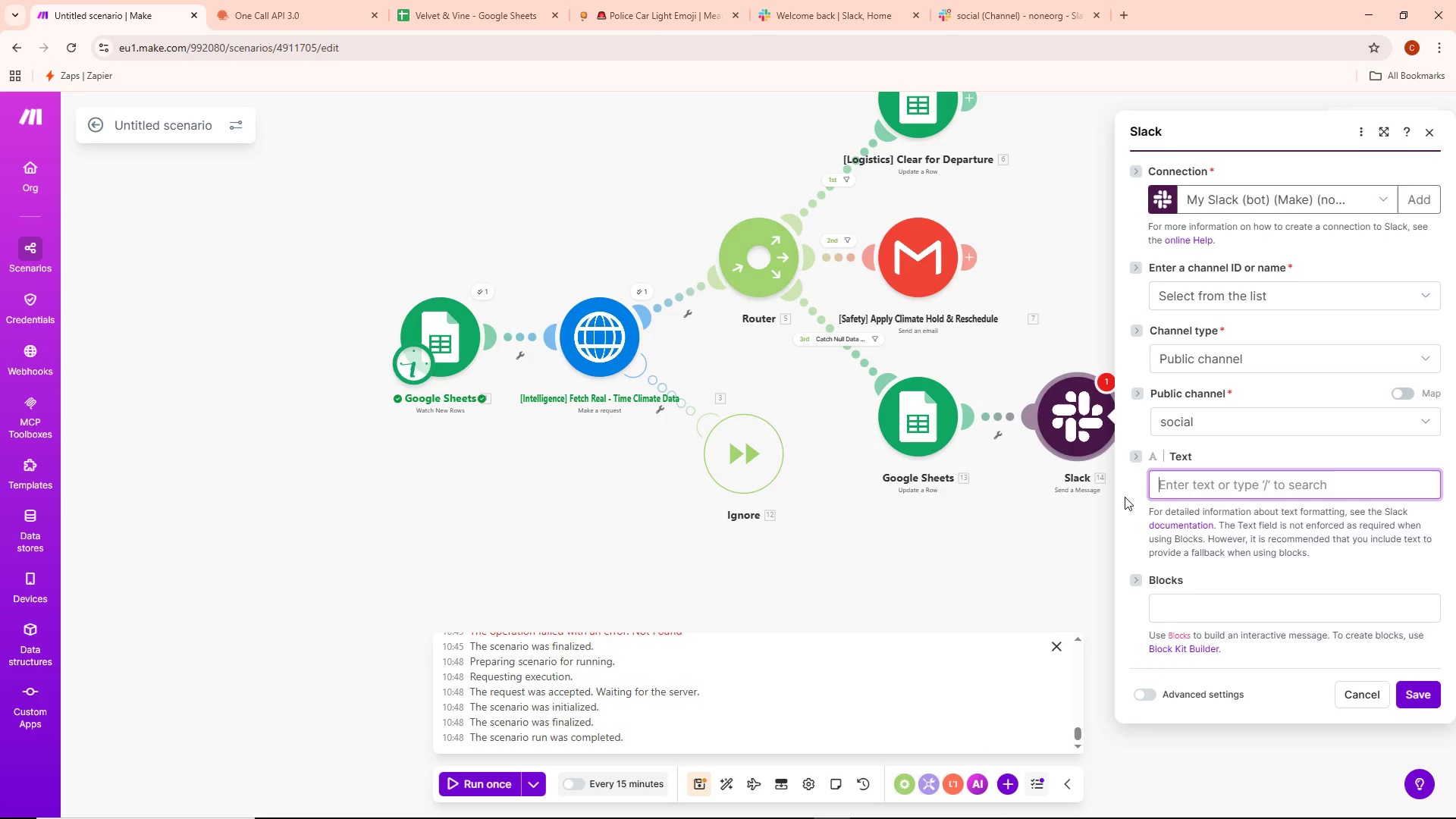 
key(Control+V)
 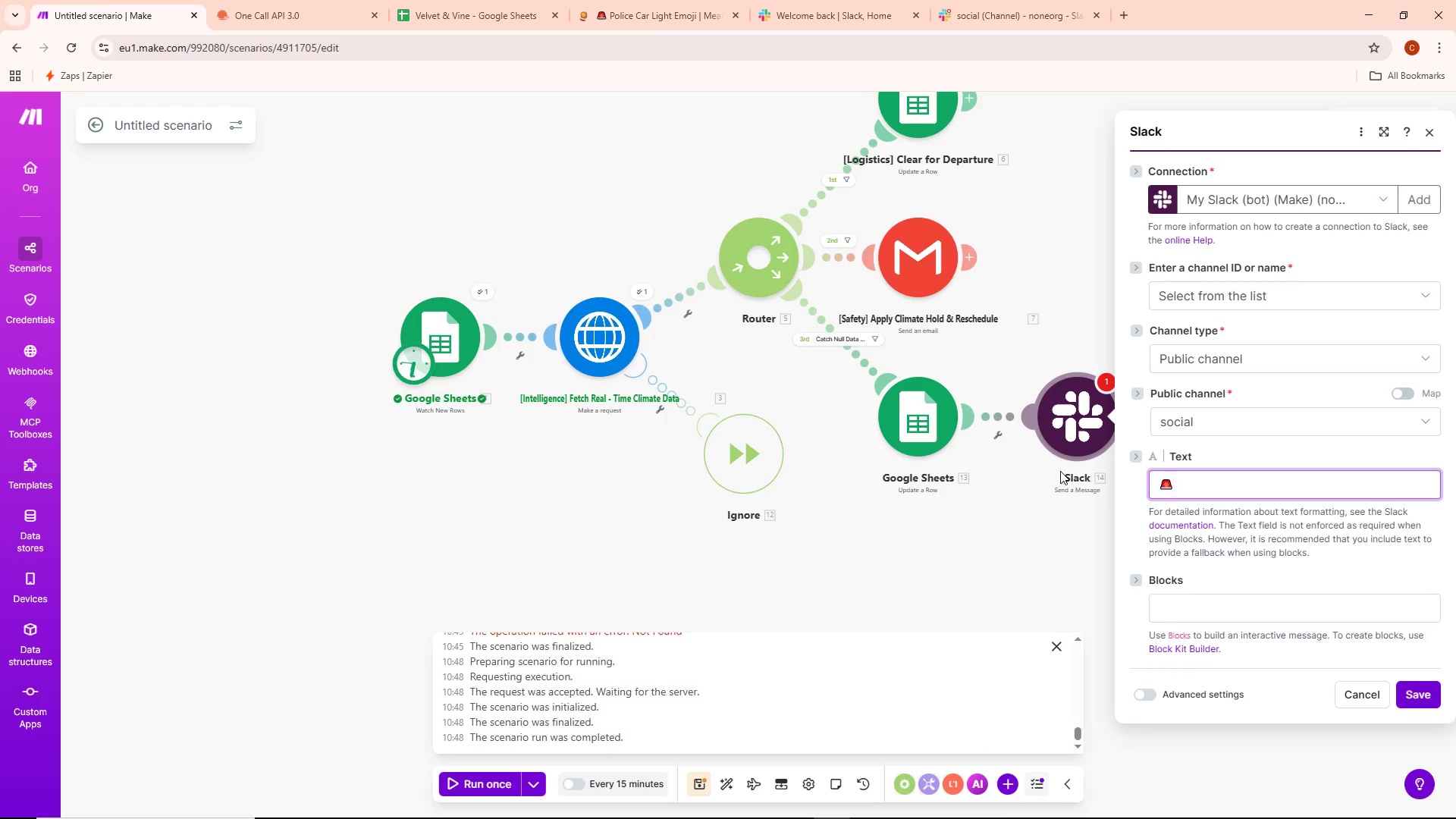 
type( LOGISTICS ERROR: ORDER)
key(Backspace)
key(Backspace)
key(Backspace)
key(Backspace)
key(Backspace)
type(Order #)
 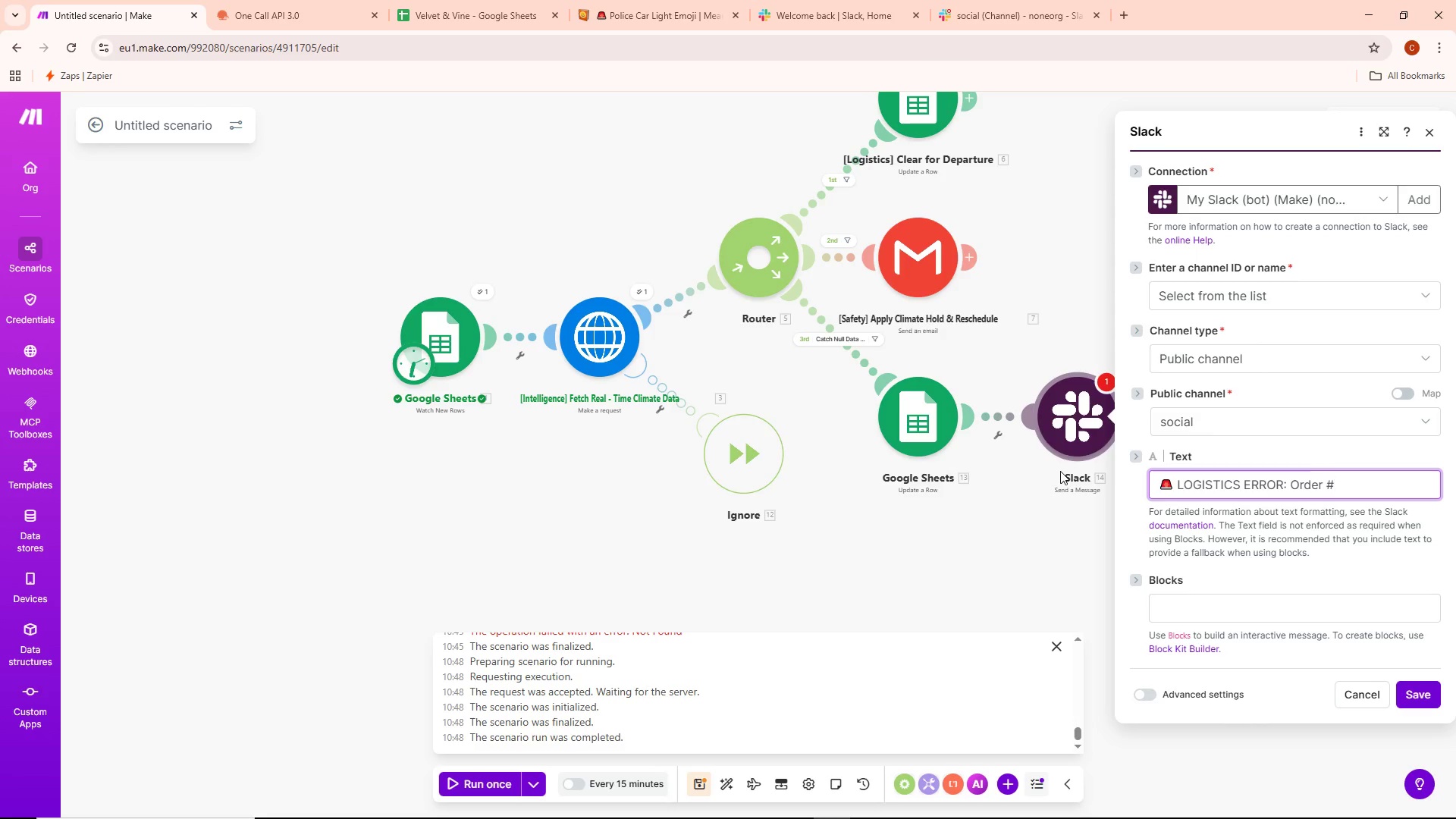 
wait(8.67)
 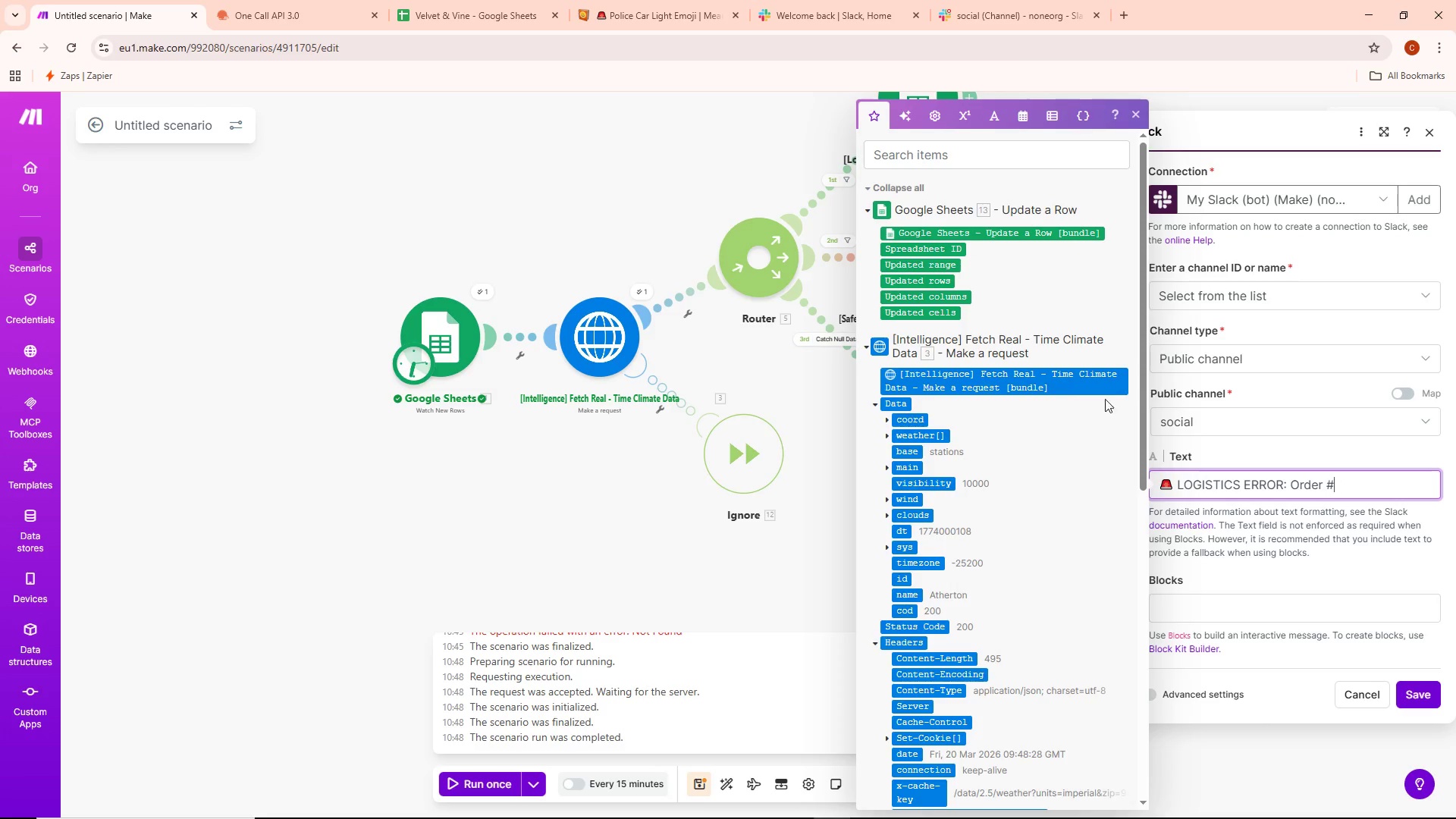 
scroll: coordinate [989, 539], scroll_direction: up, amount: 2.0
 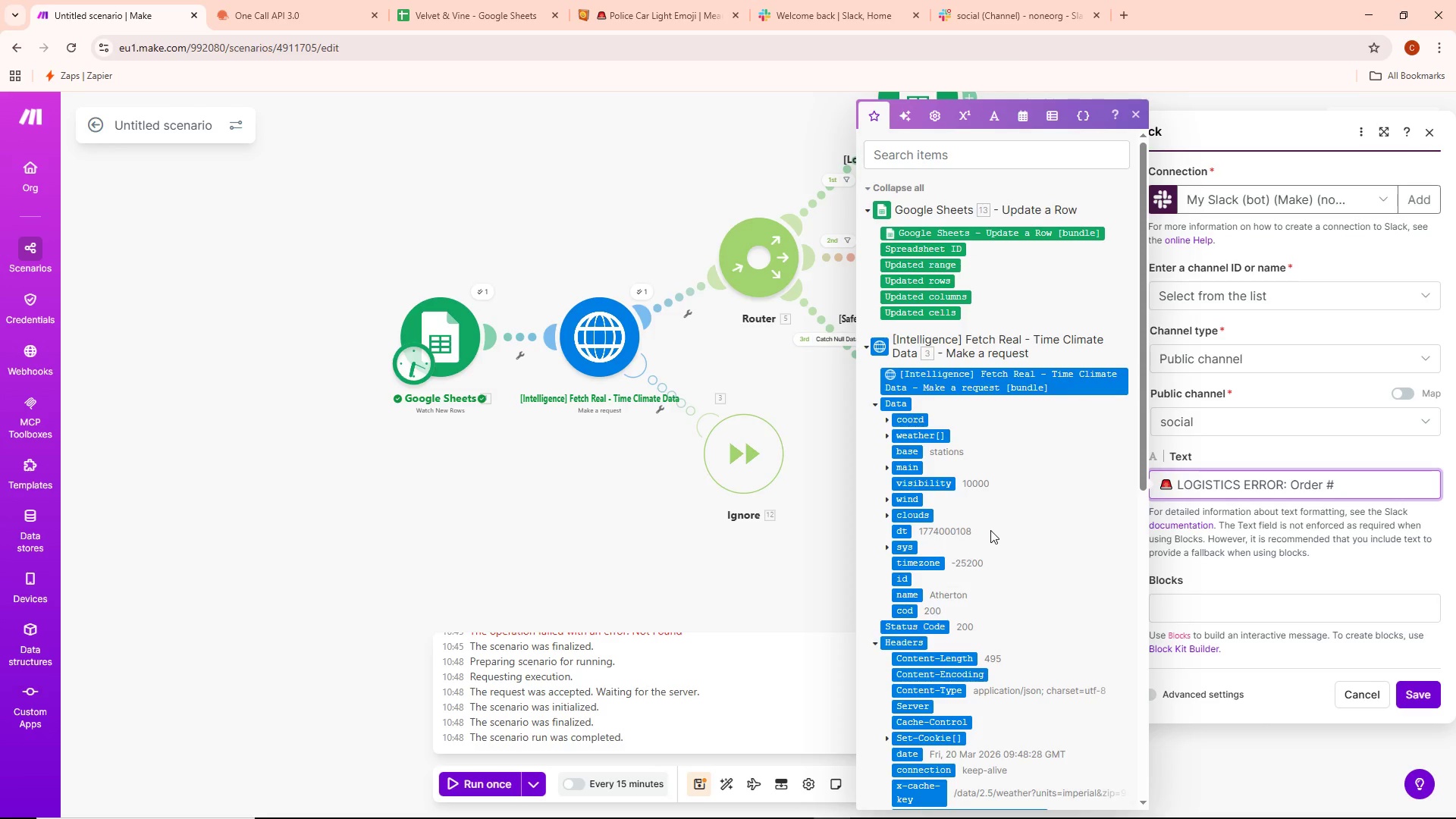 
scroll: coordinate [1006, 519], scroll_direction: down, amount: 4.0
 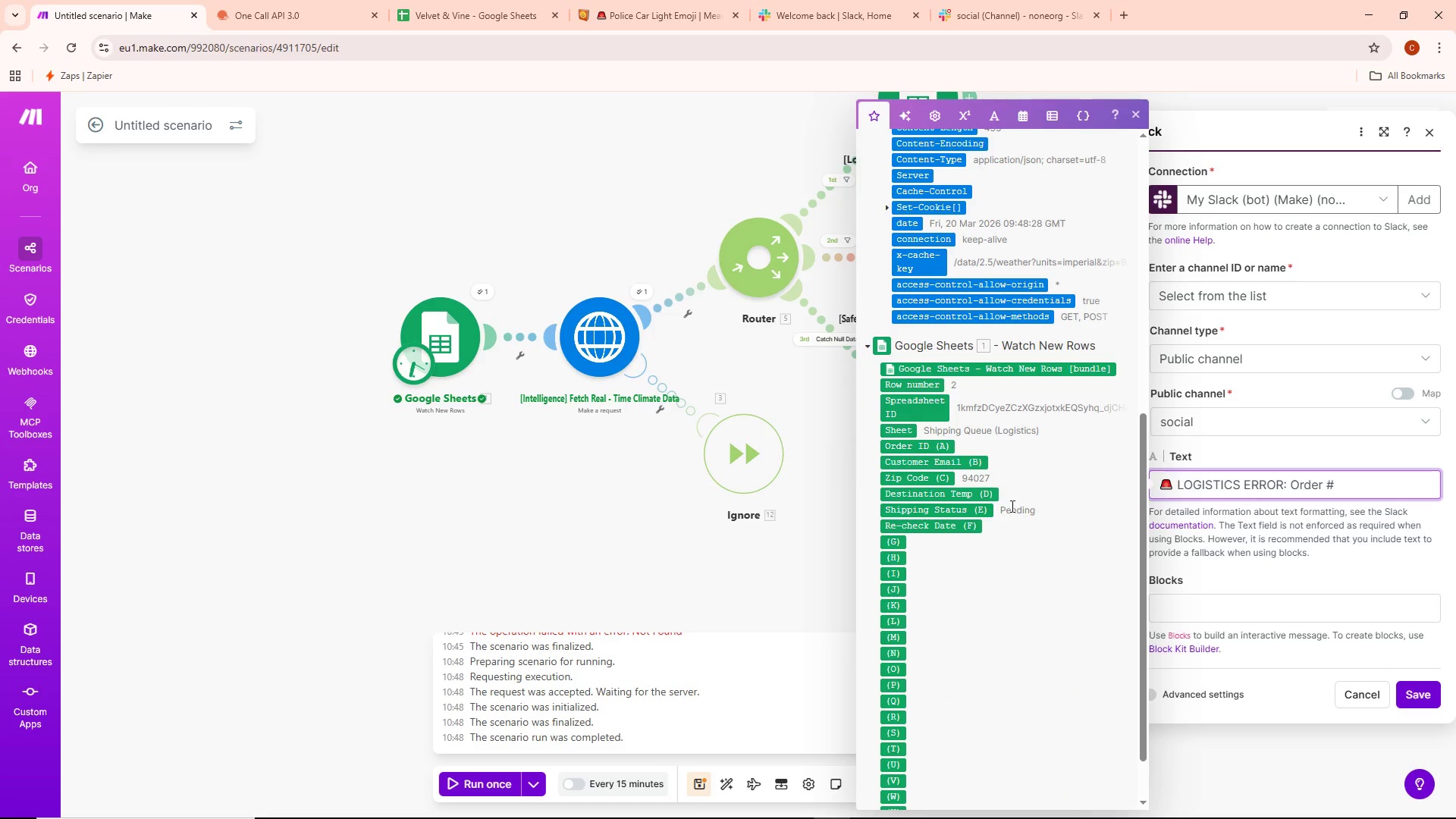 
scroll: coordinate [1012, 514], scroll_direction: none, amount: 0.0
 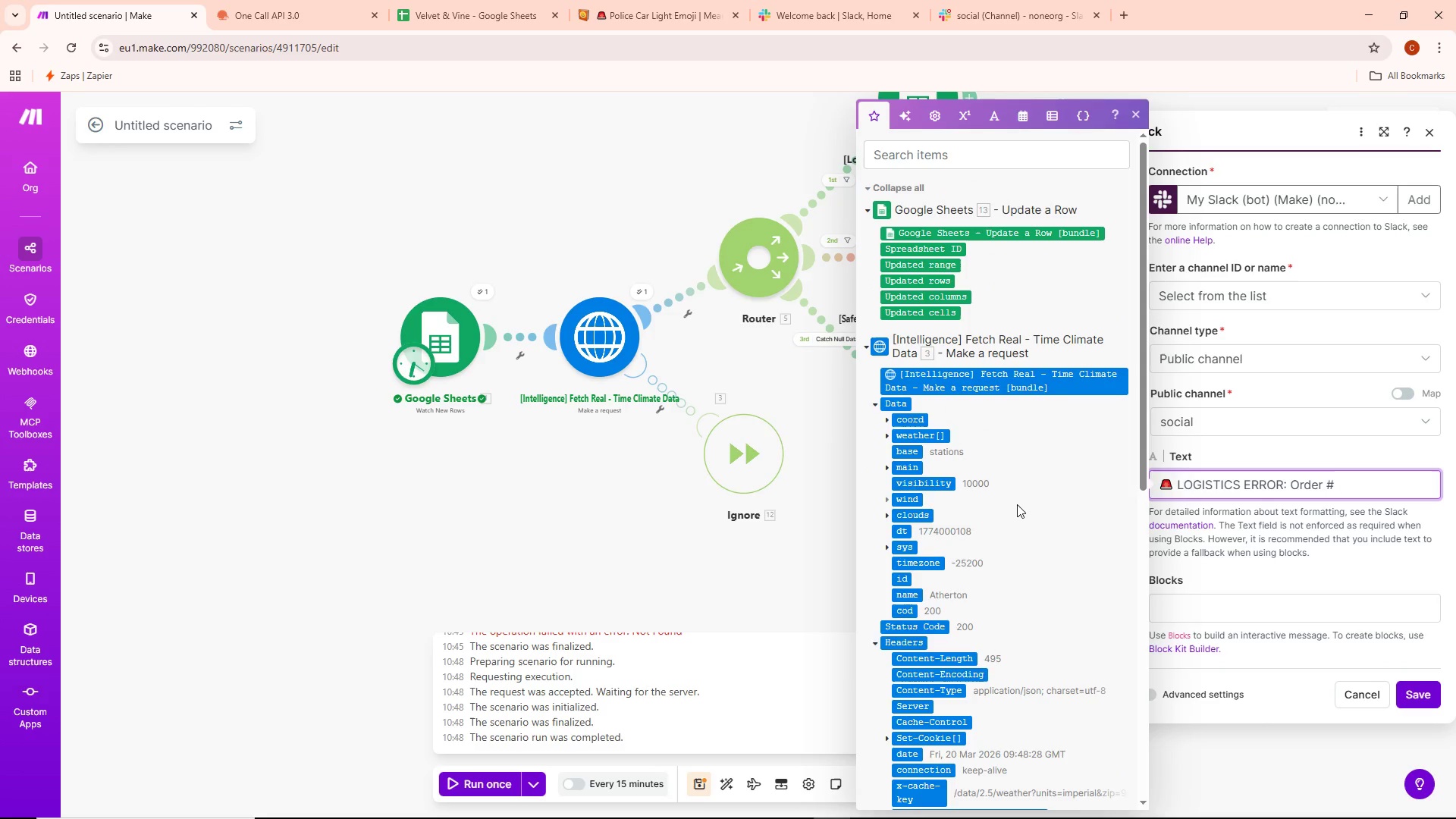 
scroll: coordinate [1018, 506], scroll_direction: down, amount: 3.0
 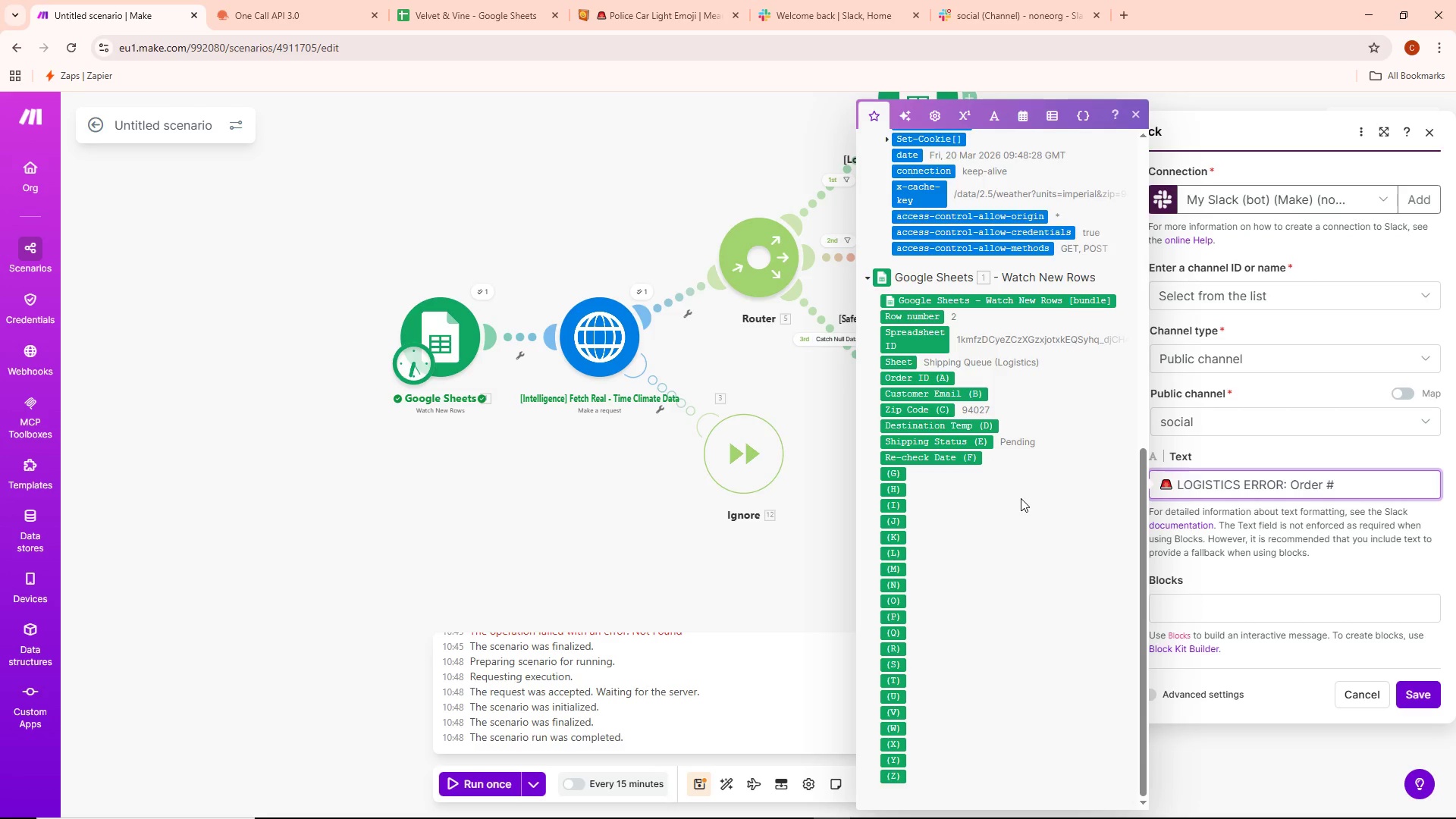 
key(Alt+AltLeft)
 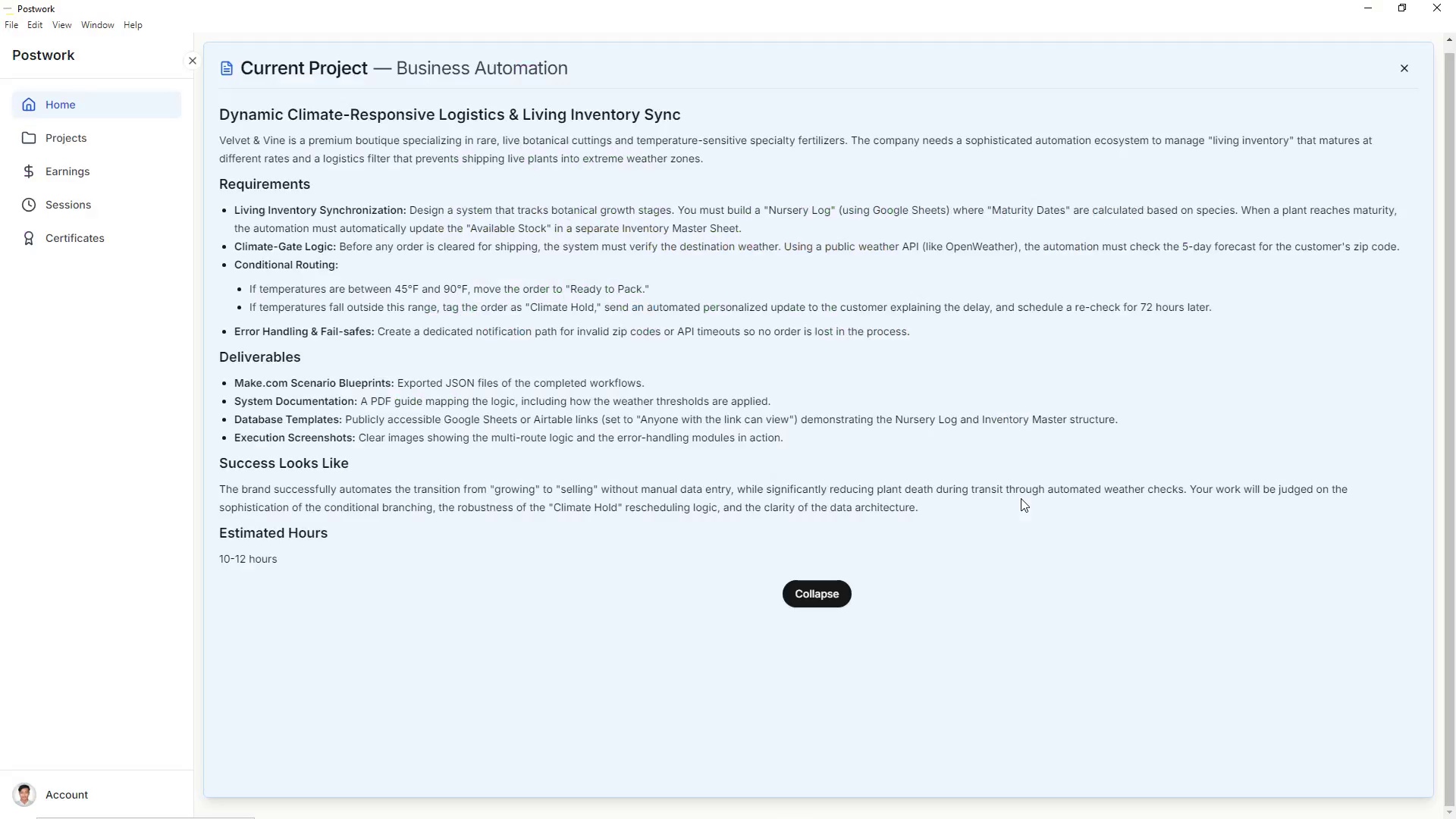 
key(Alt+Tab)